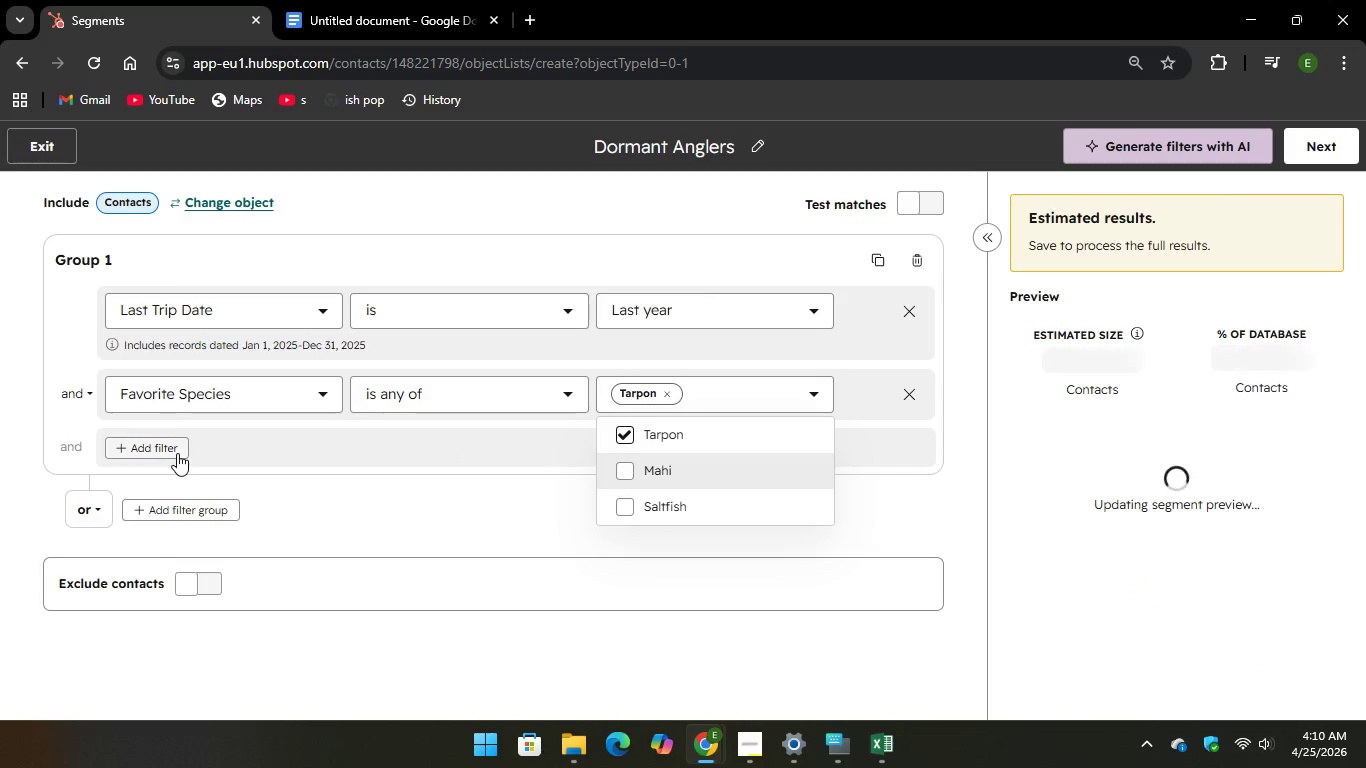 
left_click([173, 448])
 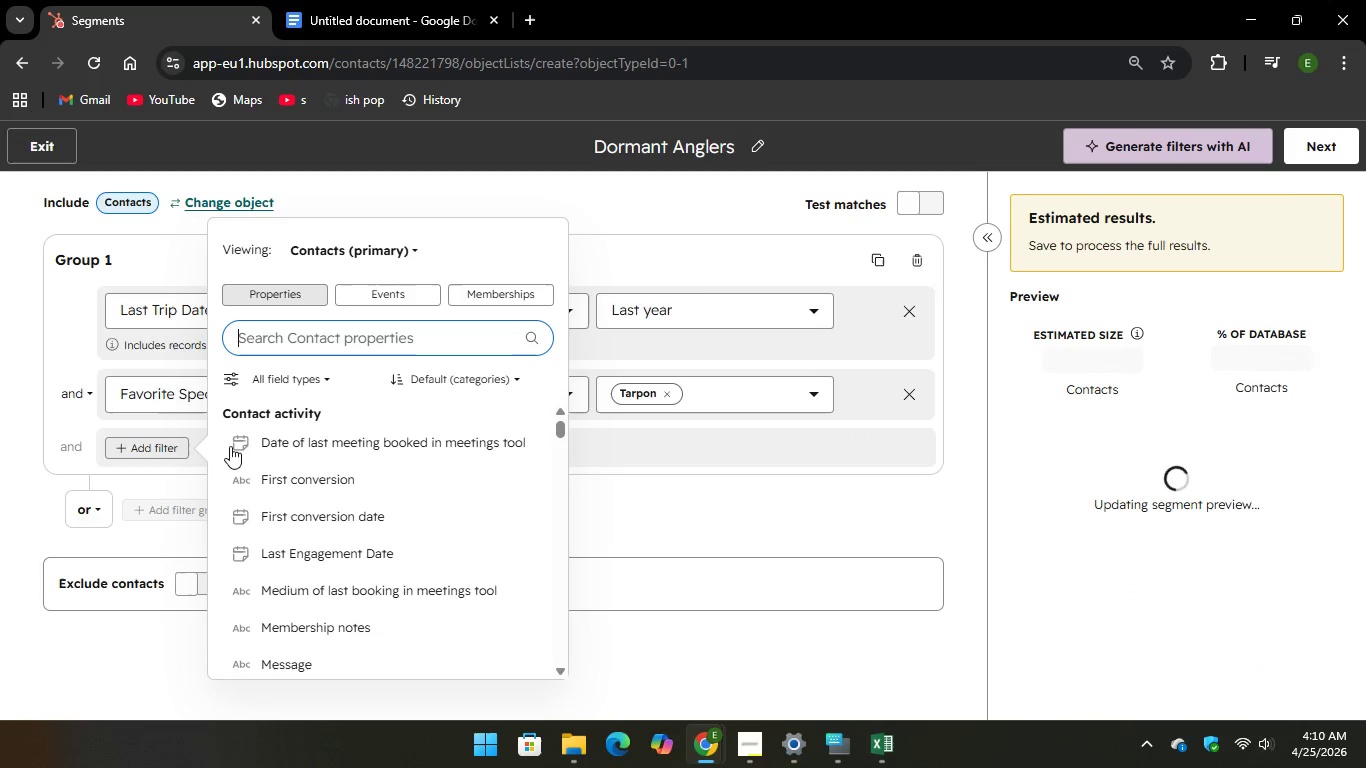 
scroll: coordinate [368, 482], scroll_direction: down, amount: 5.0
 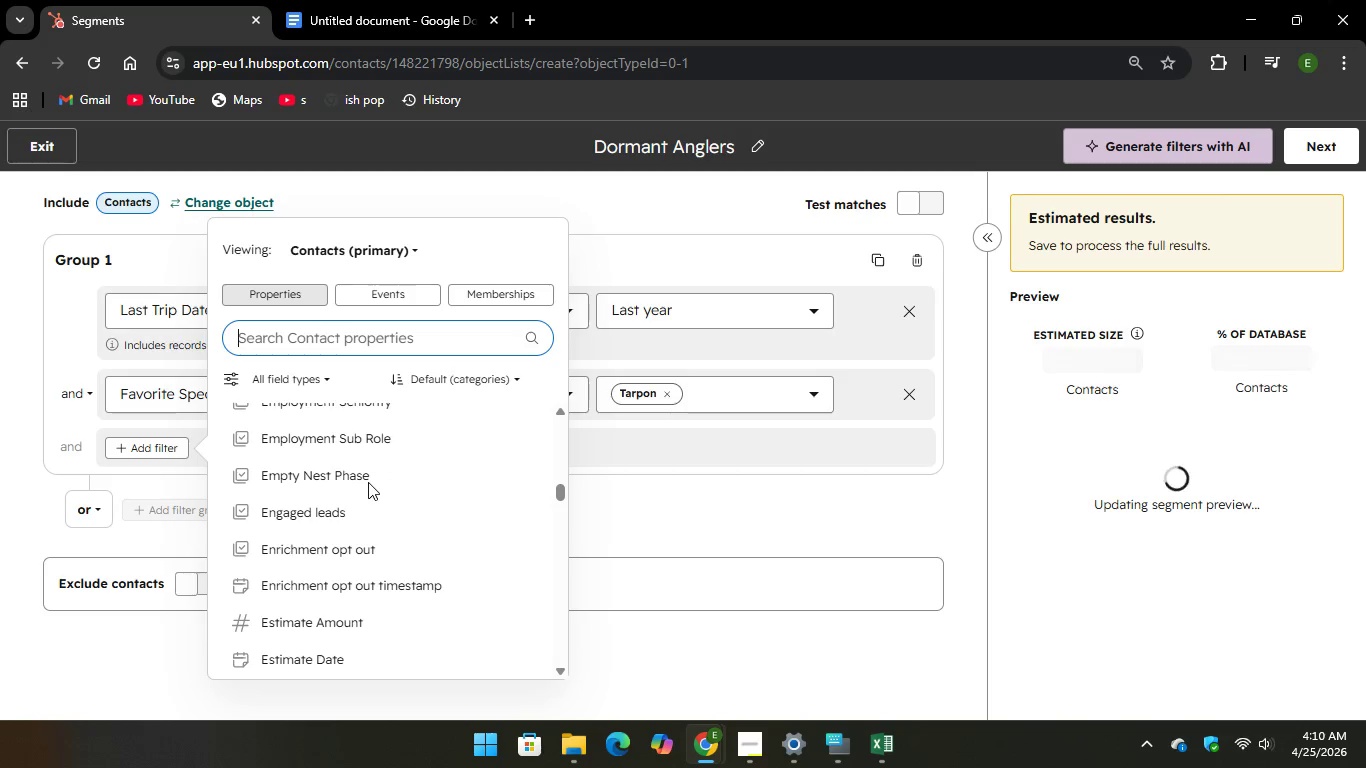 
scroll: coordinate [368, 482], scroll_direction: up, amount: 1.0
 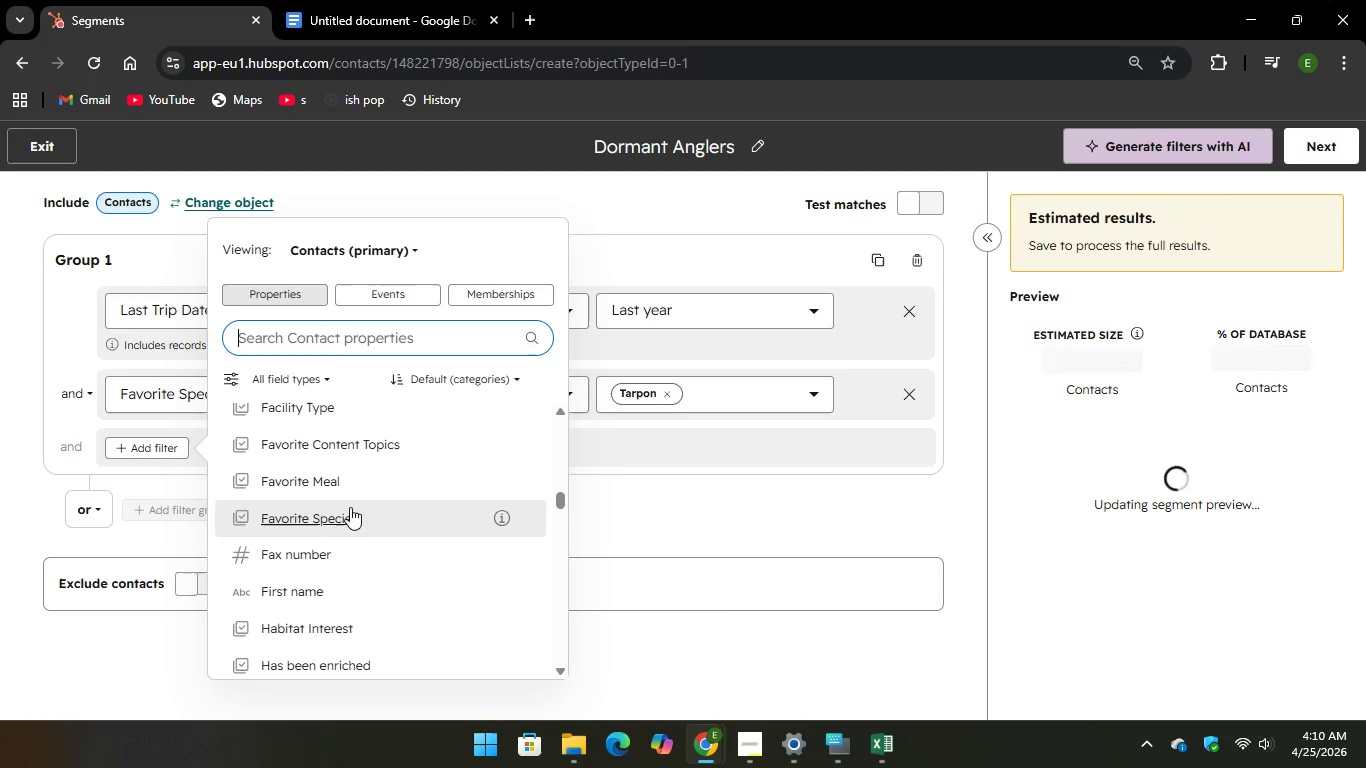 
left_click([347, 516])
 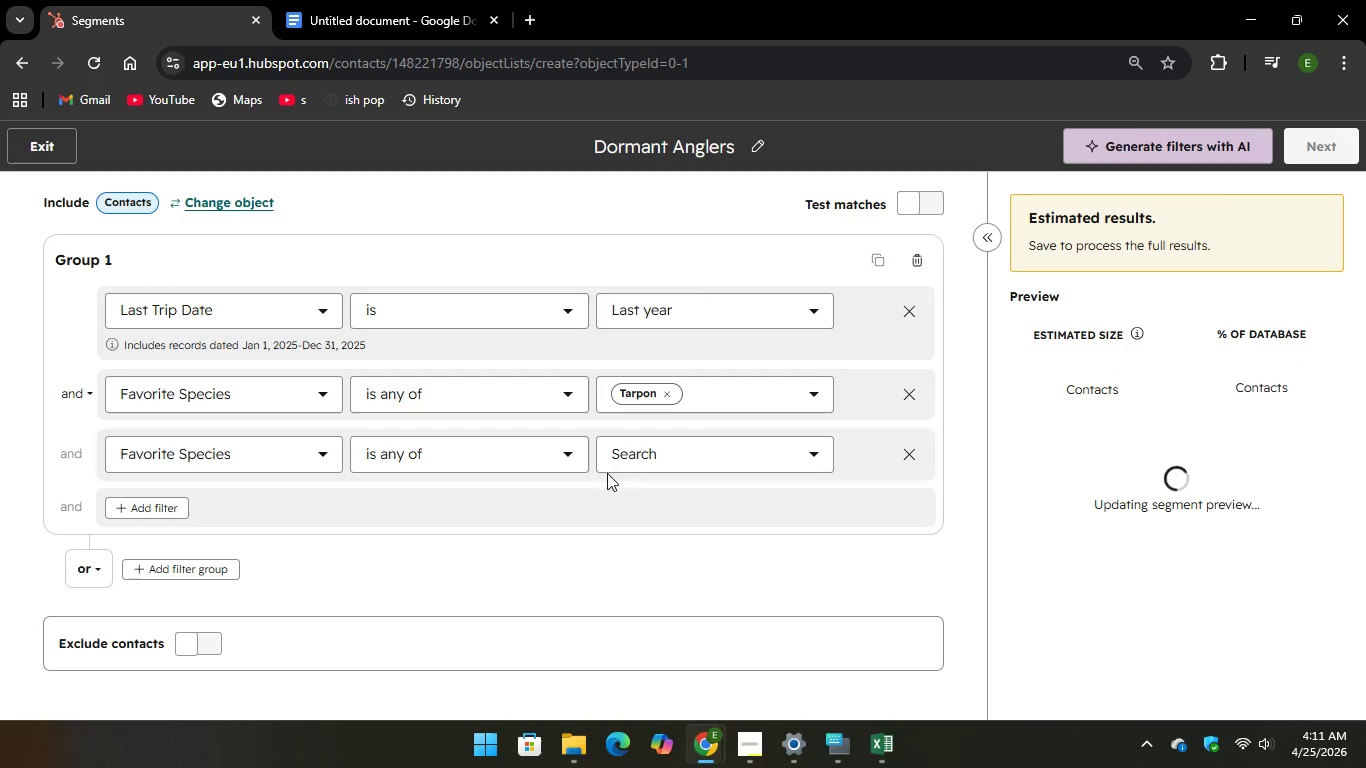 
left_click([660, 455])
 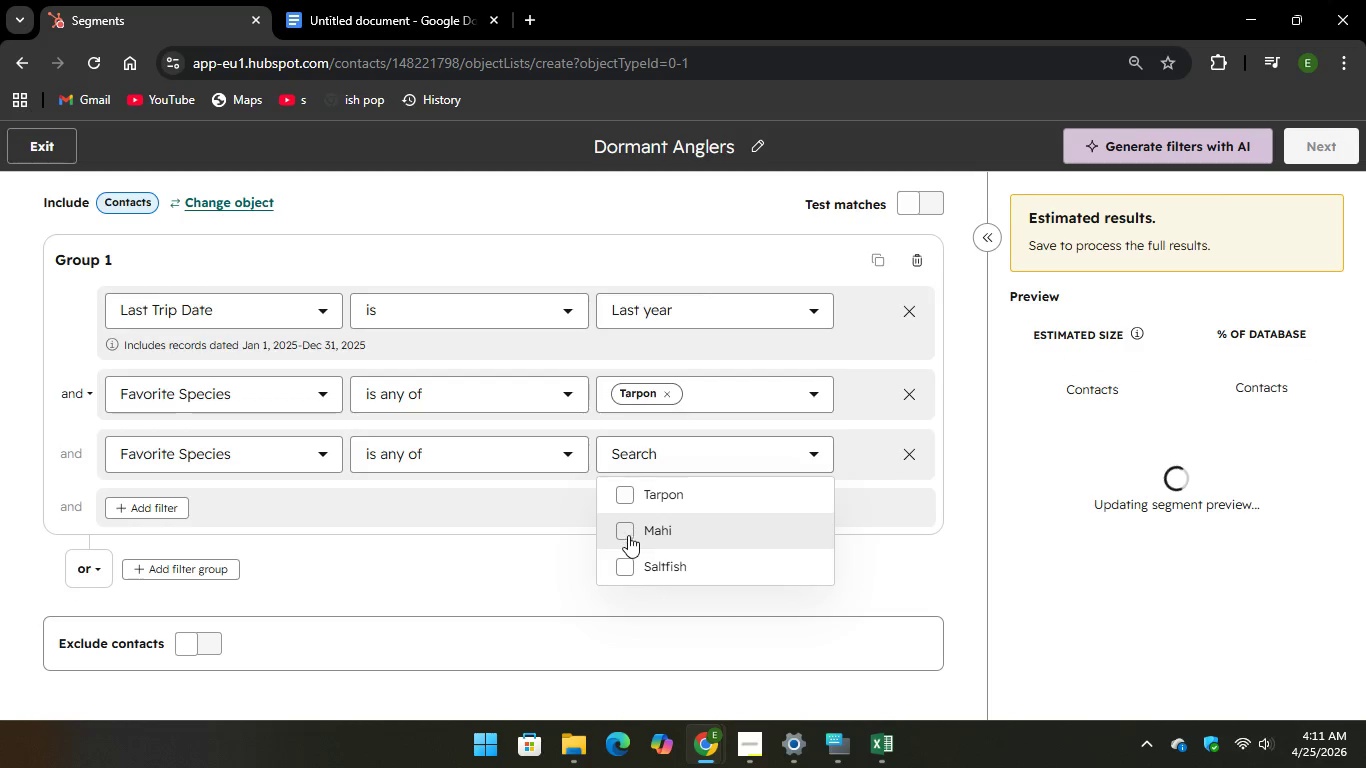 
left_click([627, 538])
 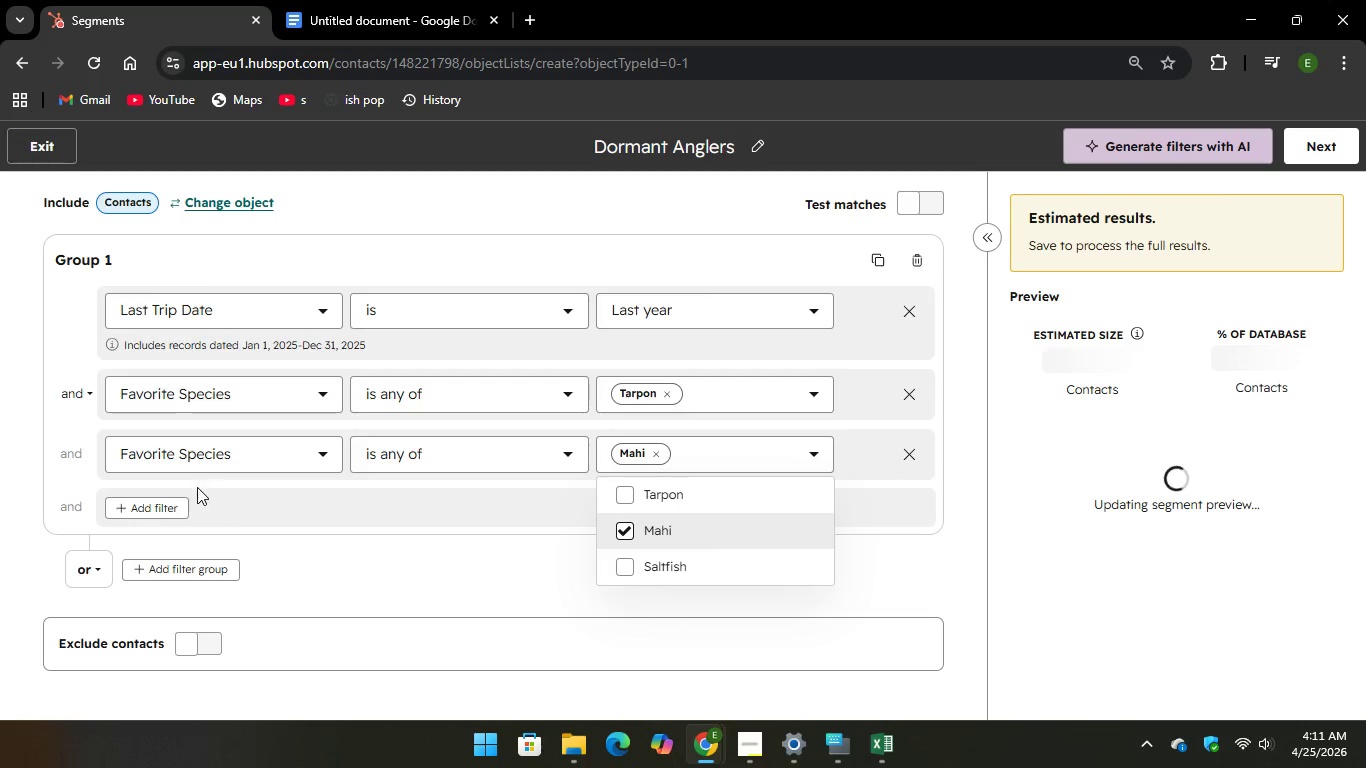 
left_click([163, 507])
 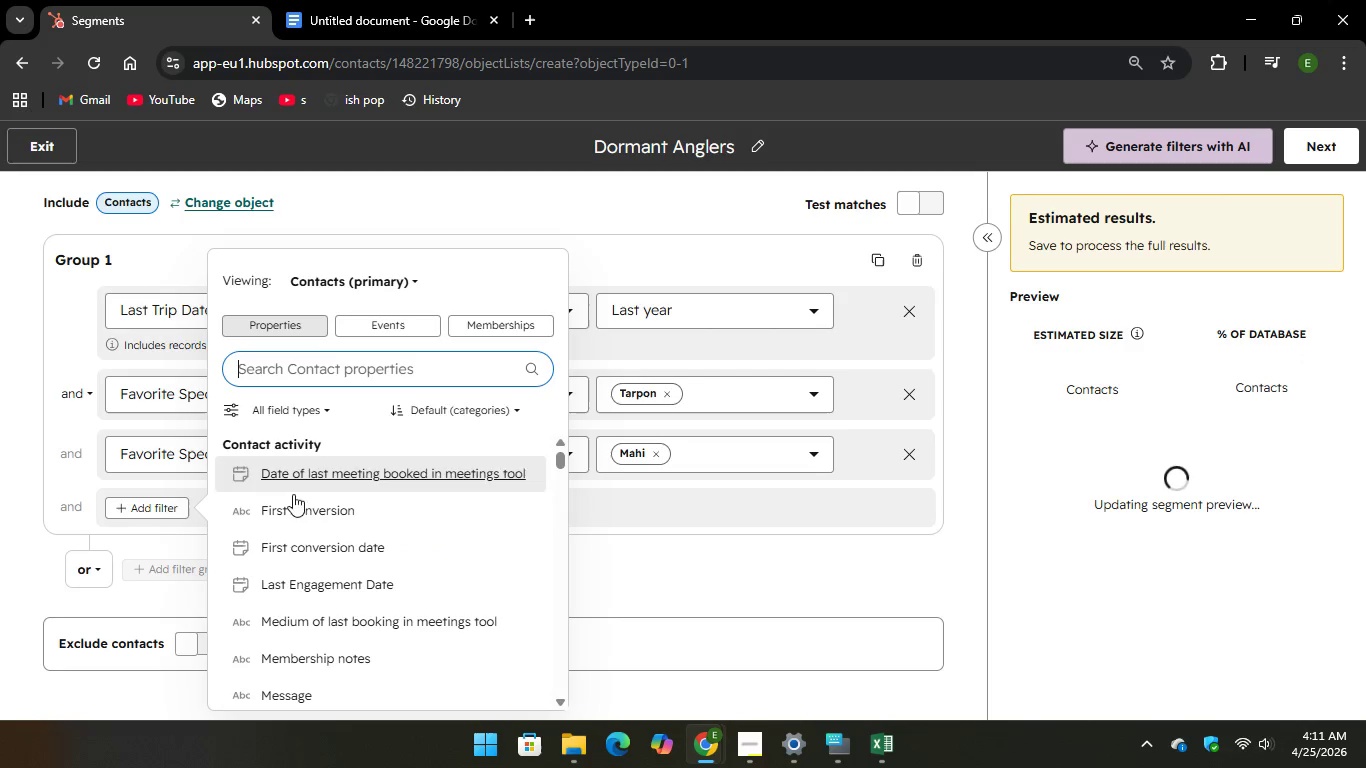 
scroll: coordinate [395, 511], scroll_direction: down, amount: 4.0
 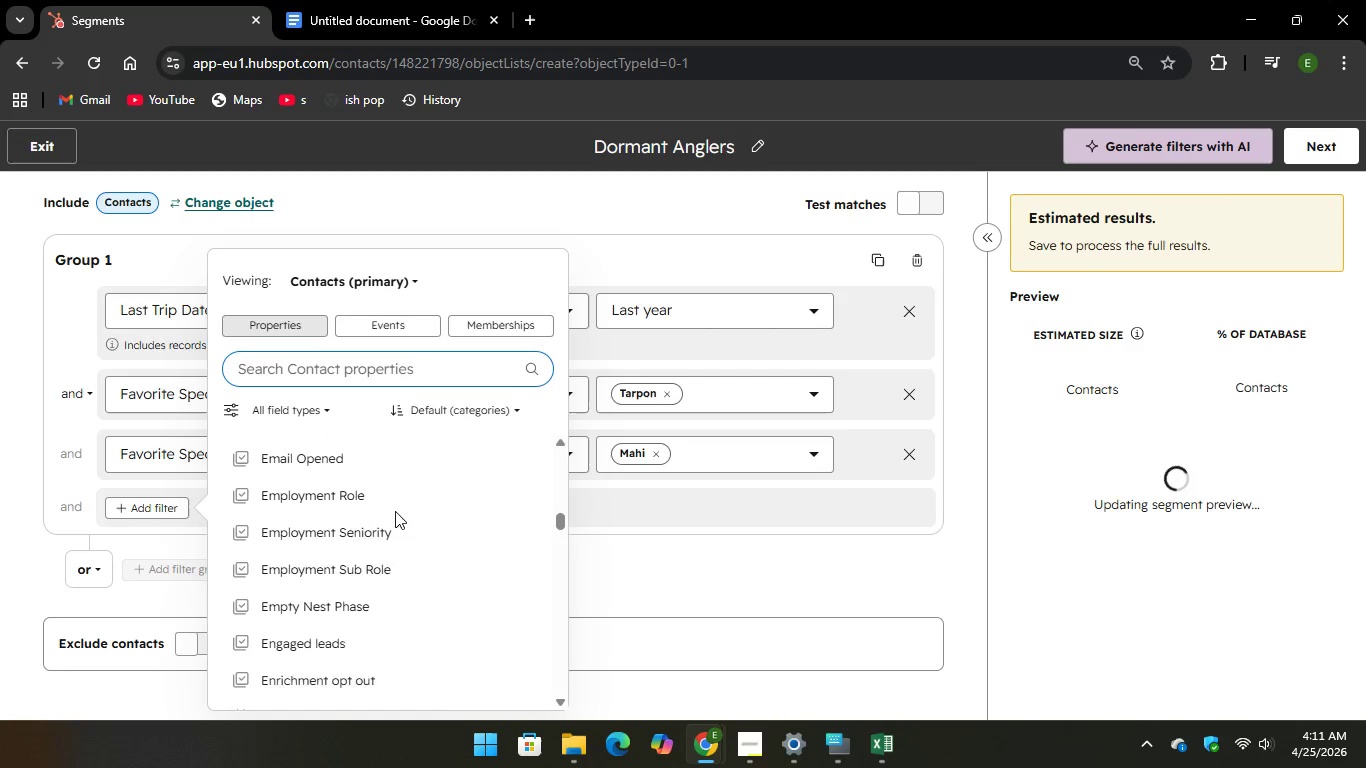 
scroll: coordinate [395, 511], scroll_direction: up, amount: 1.0
 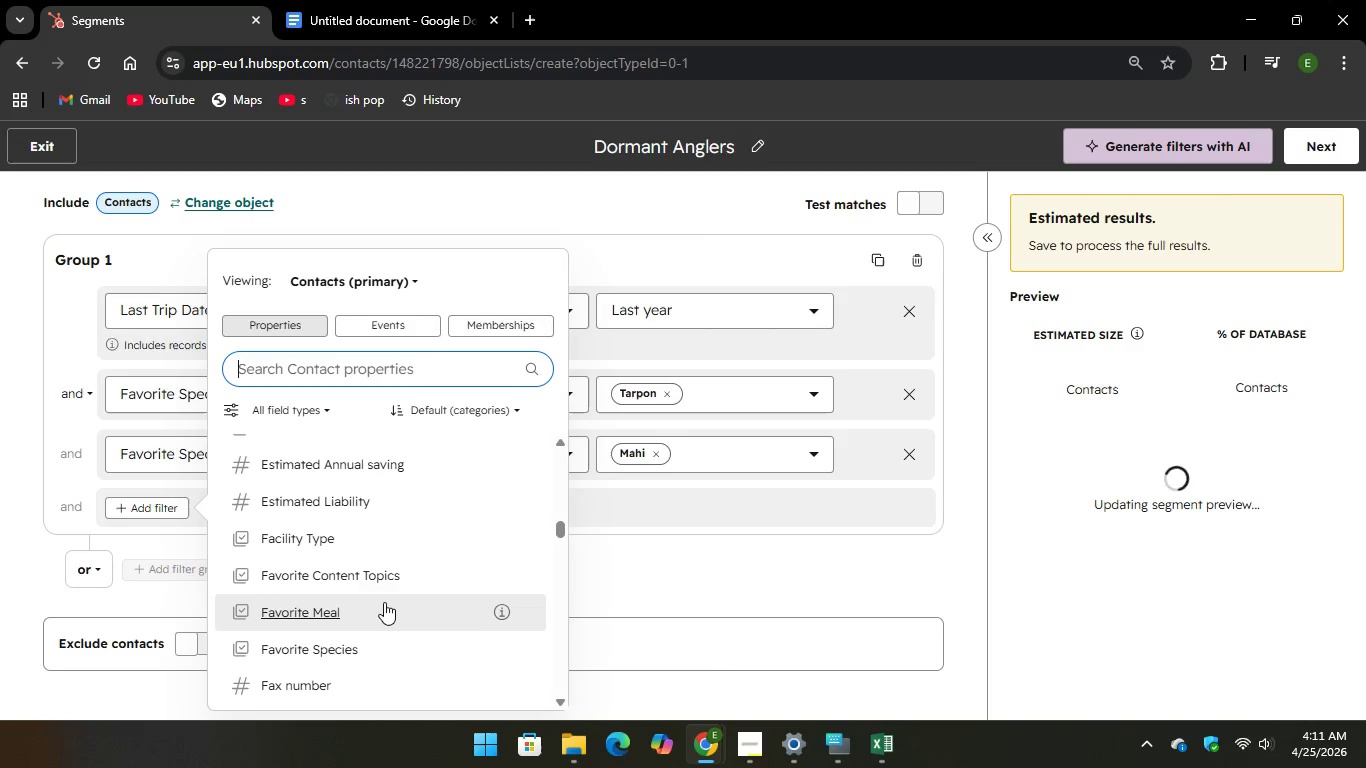 
left_click([402, 641])
 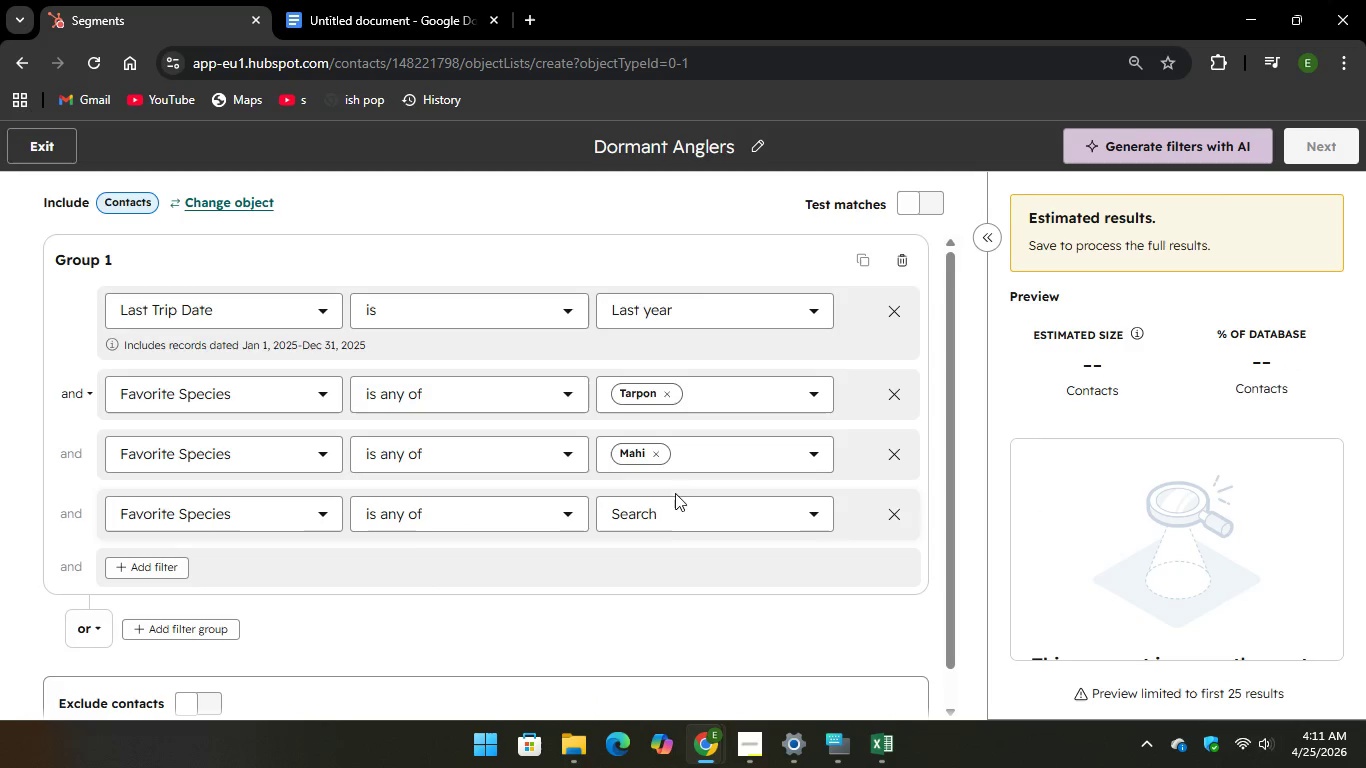 
left_click([670, 512])
 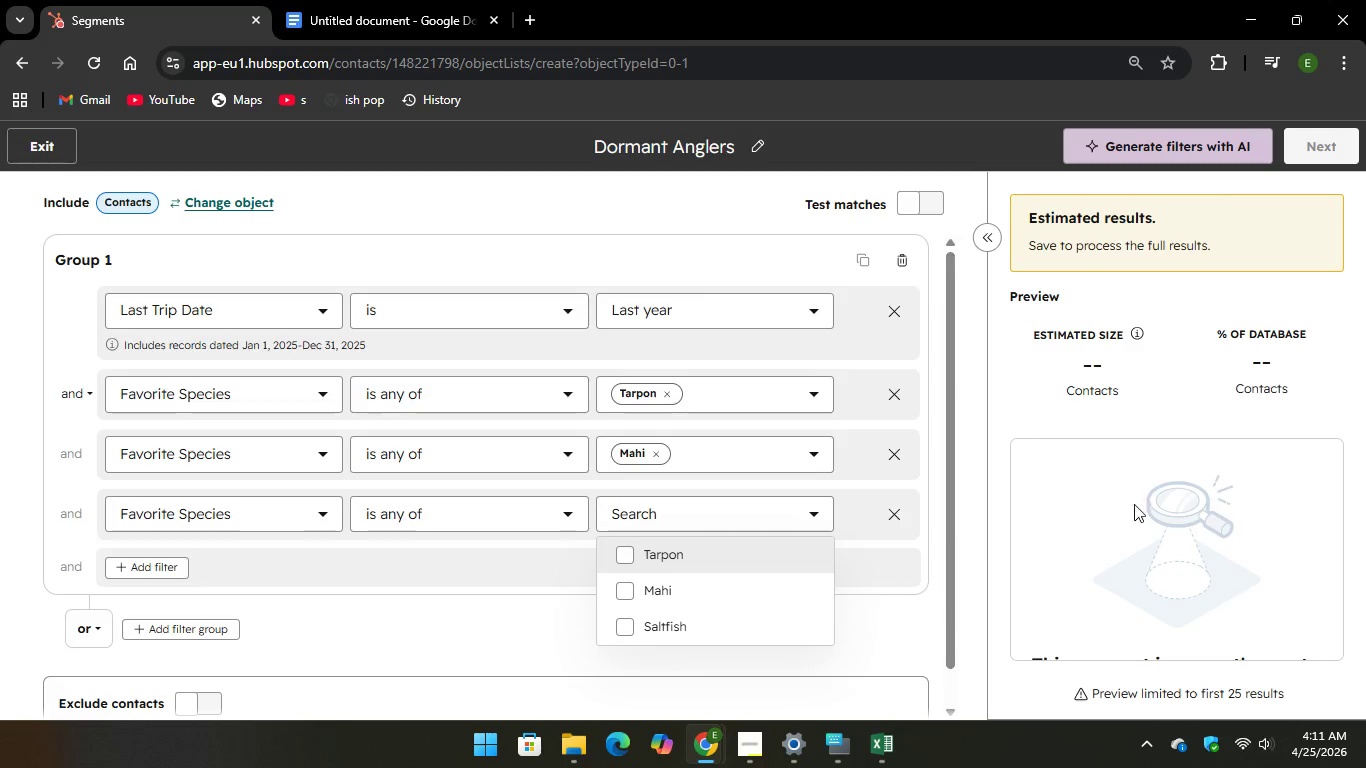 
scroll: coordinate [1202, 484], scroll_direction: down, amount: 6.0
 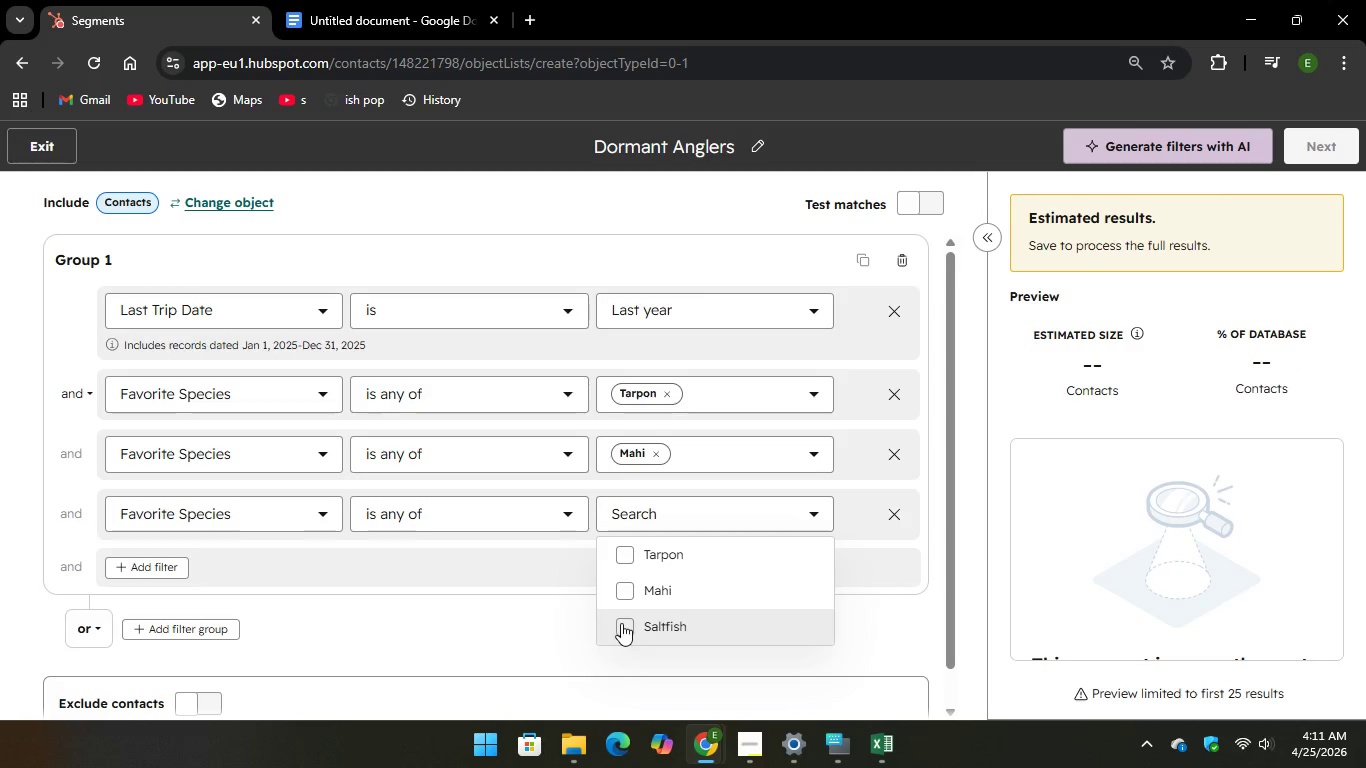 
left_click([622, 623])
 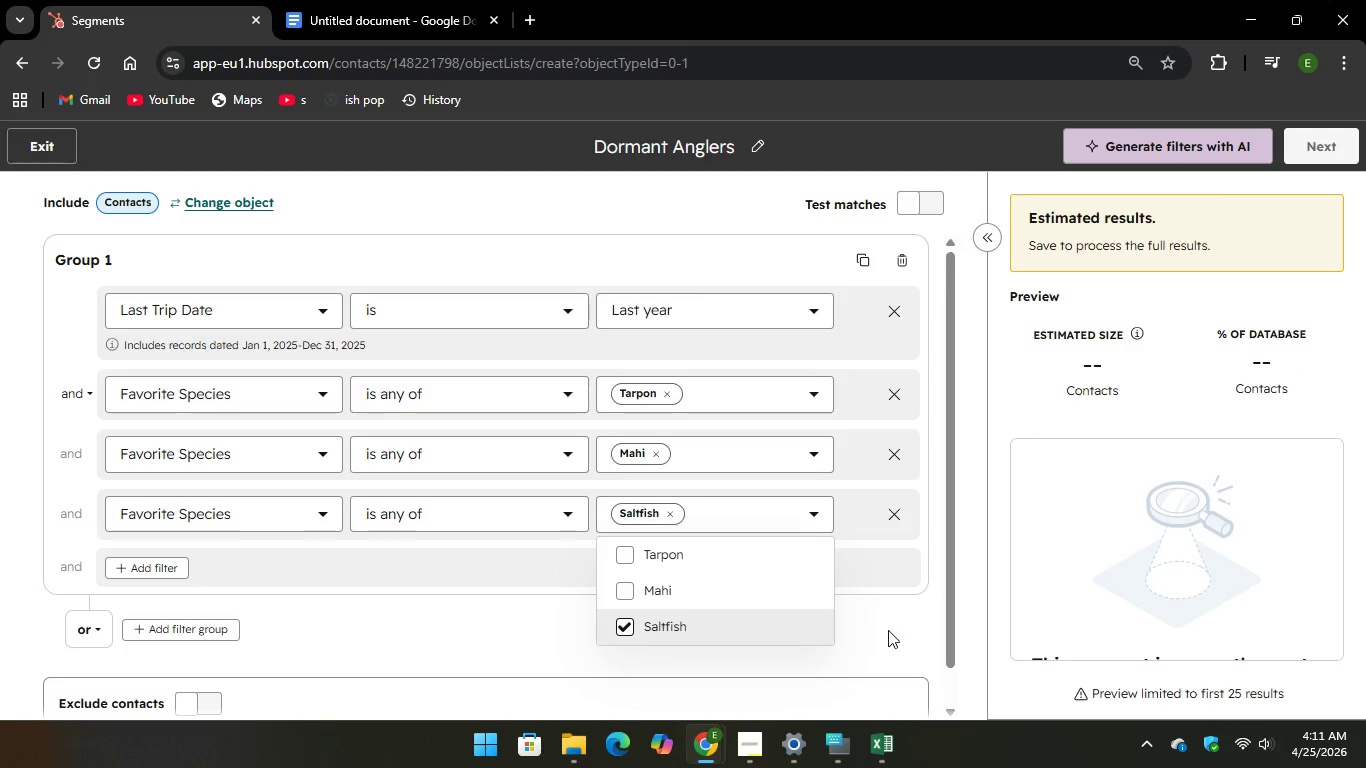 
scroll: coordinate [1222, 382], scroll_direction: down, amount: 4.0
 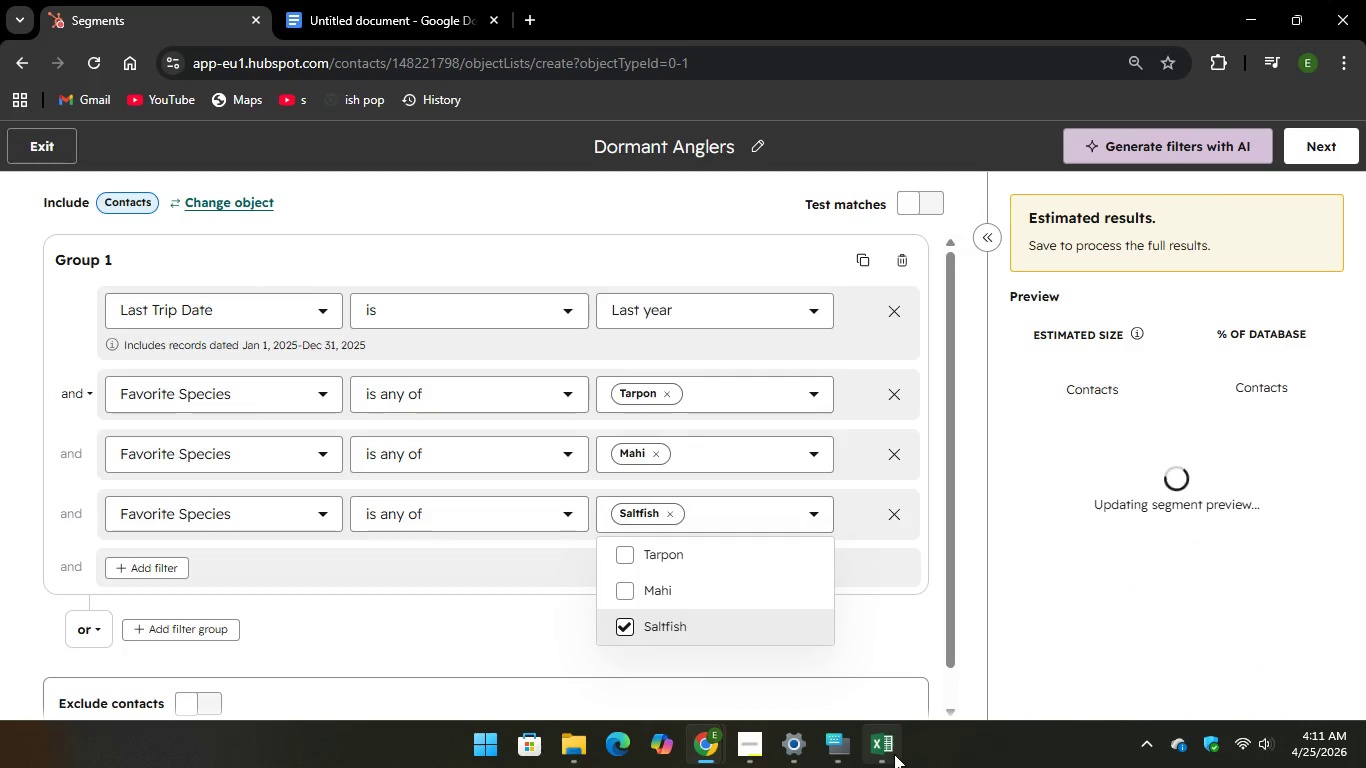 
left_click([892, 755])
 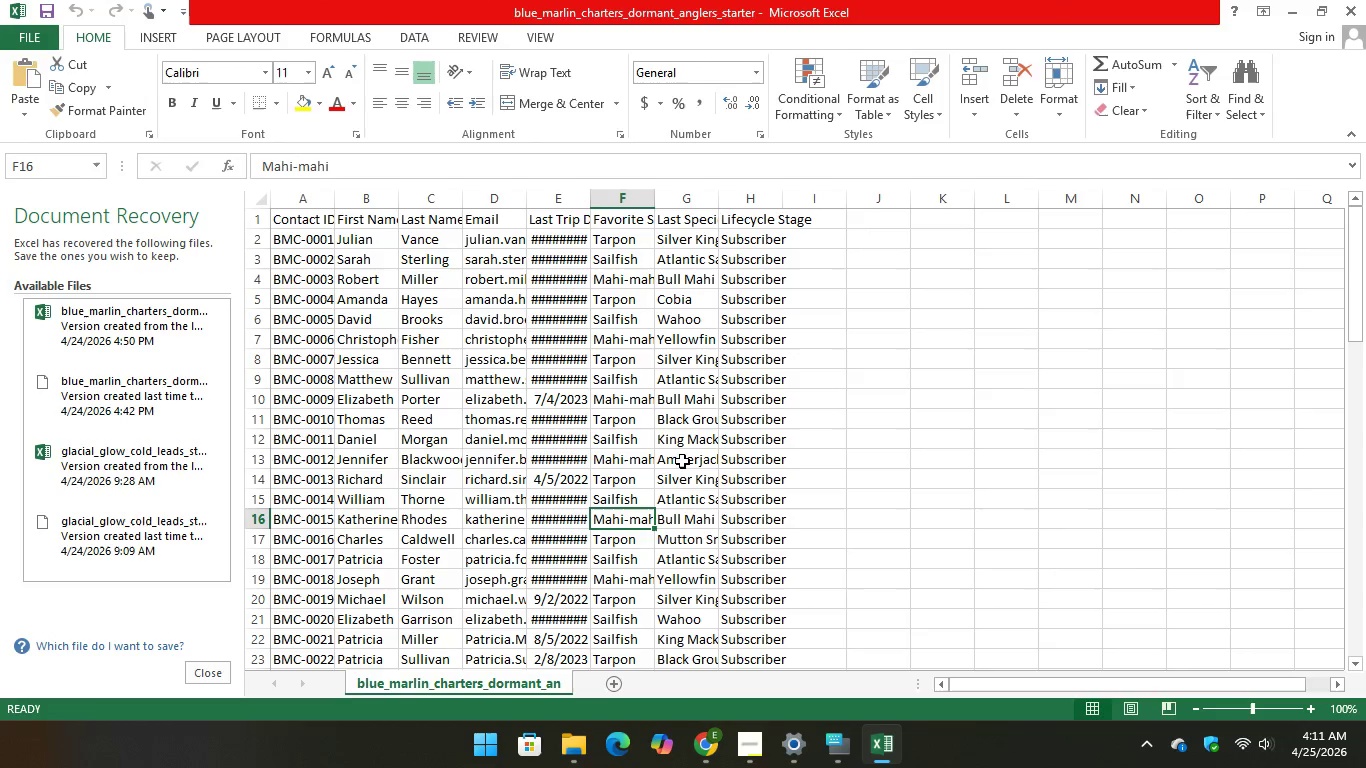 
scroll: coordinate [536, 469], scroll_direction: up, amount: 9.0
 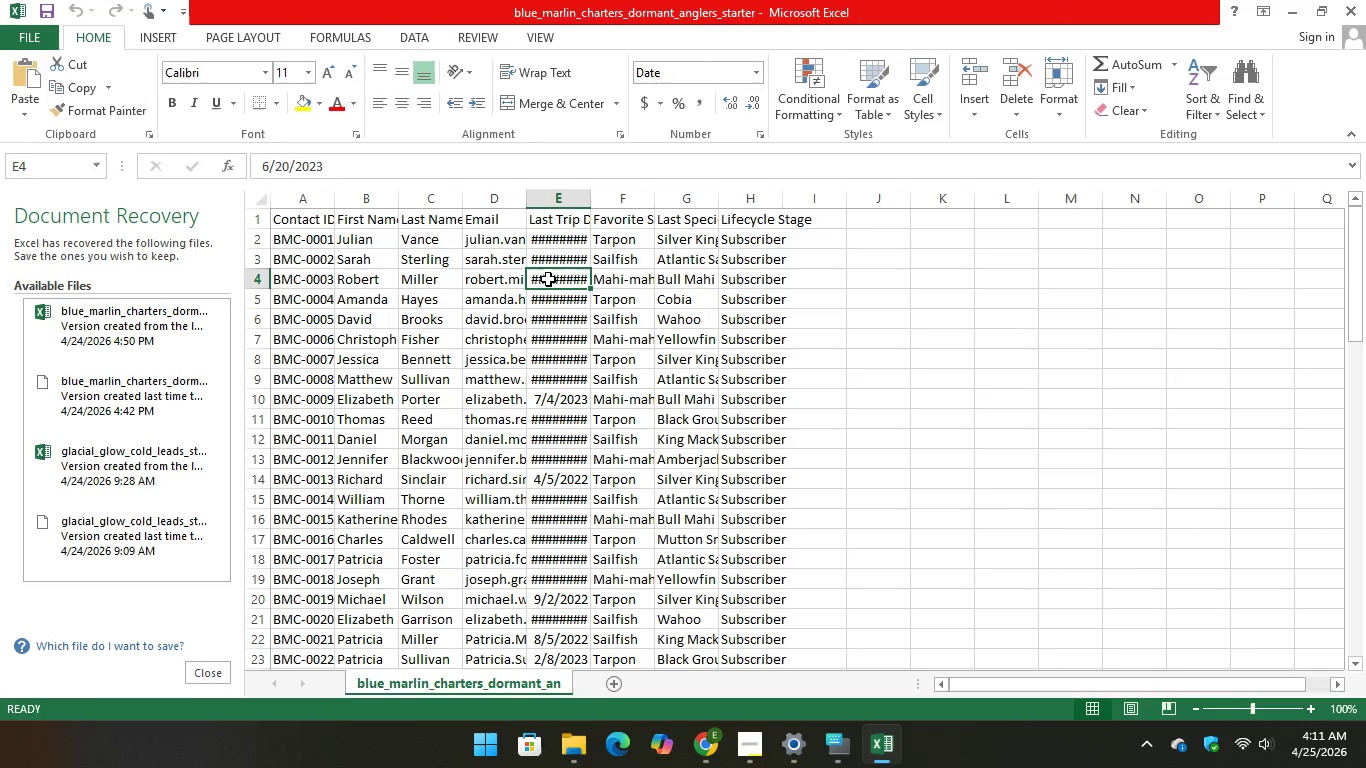 
double_click([548, 279])
 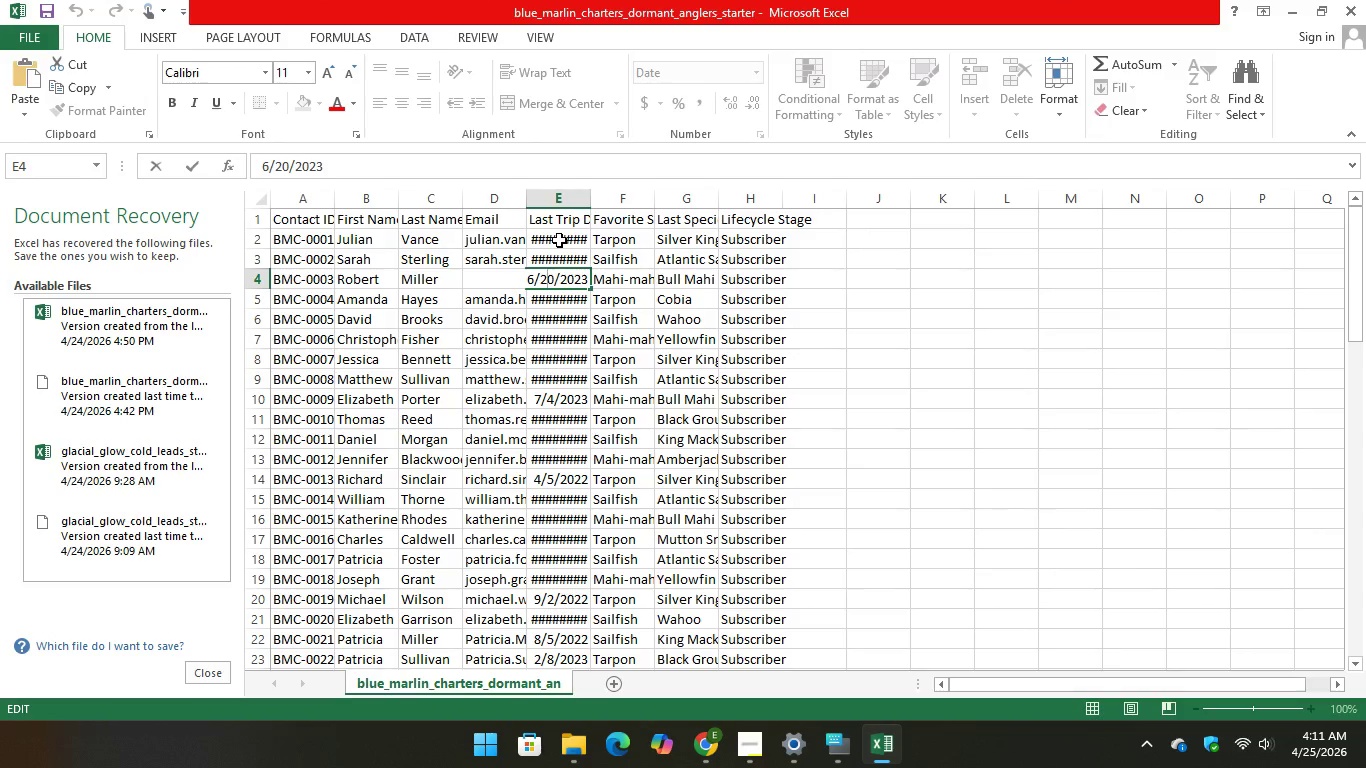 
left_click([559, 240])
 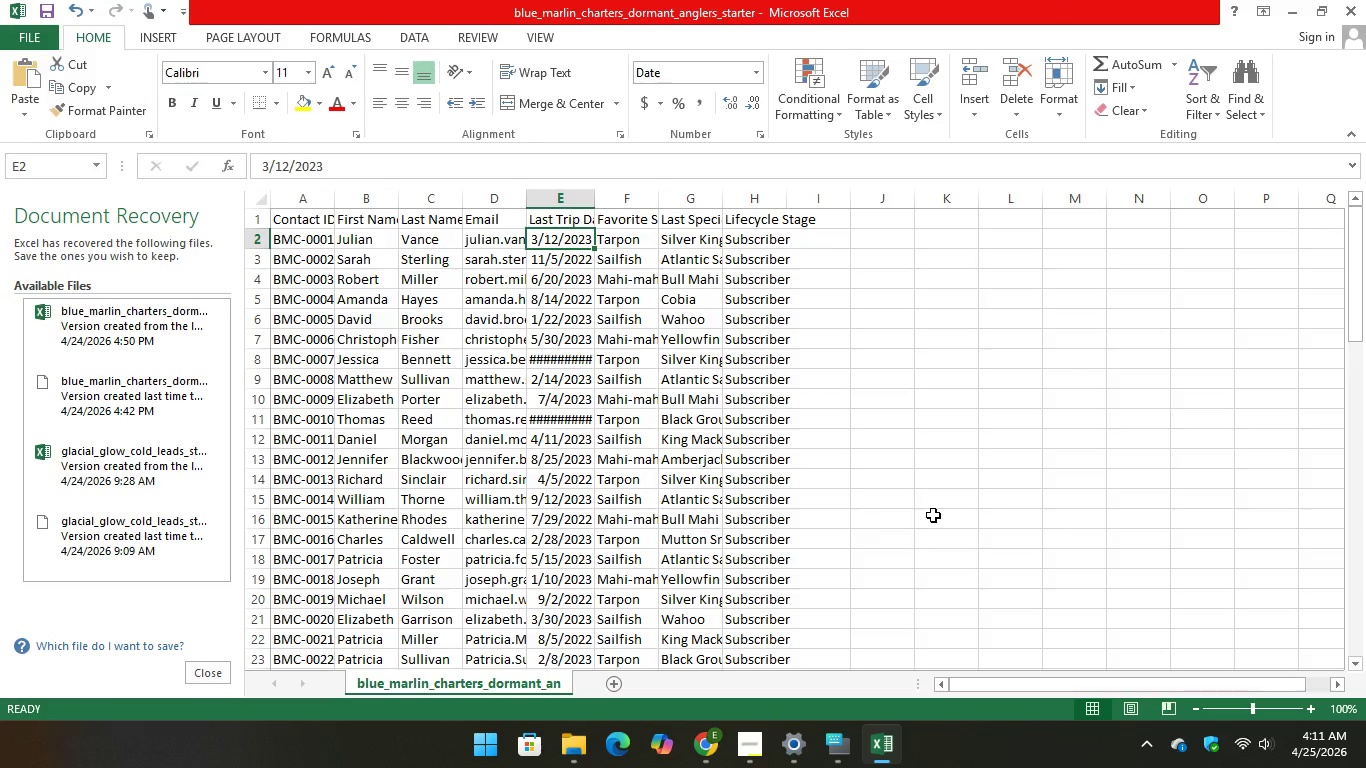 
scroll: coordinate [933, 515], scroll_direction: up, amount: 3.0
 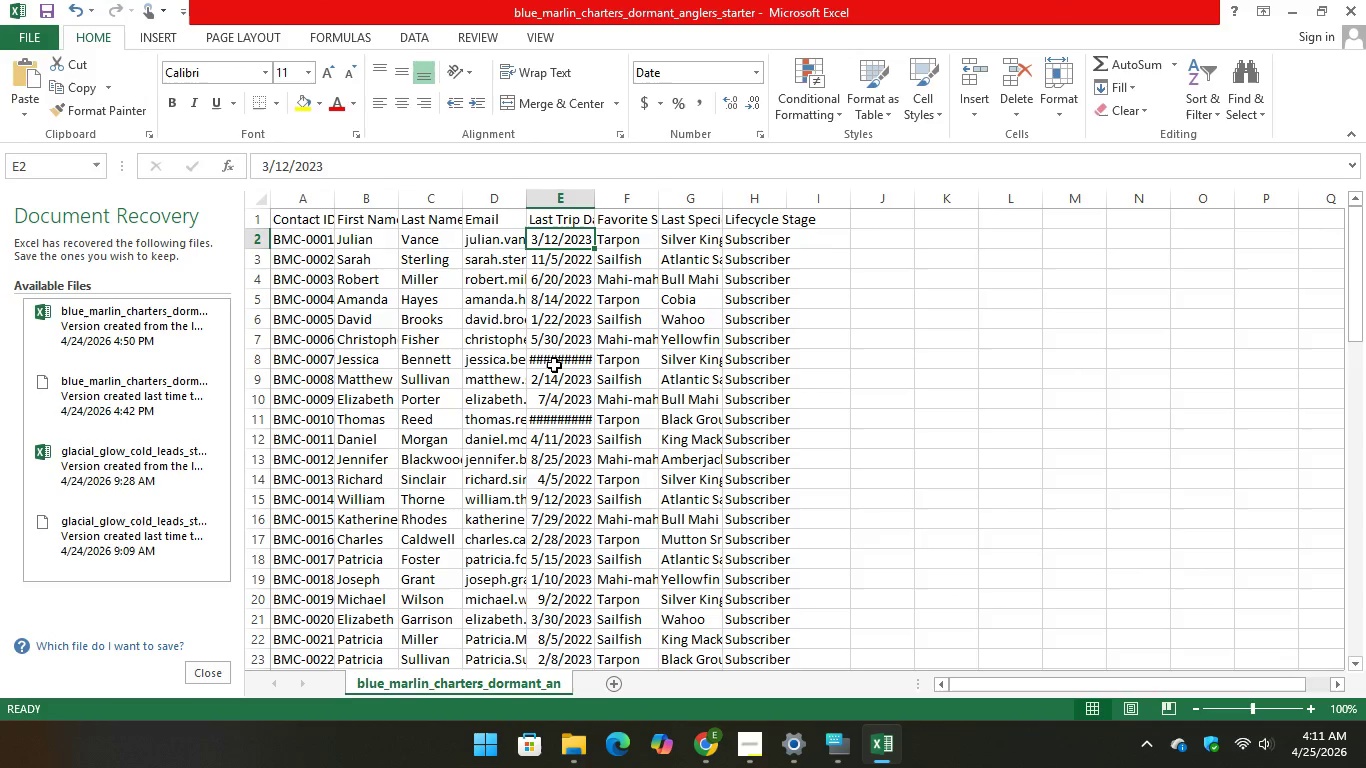 
left_click([552, 364])
 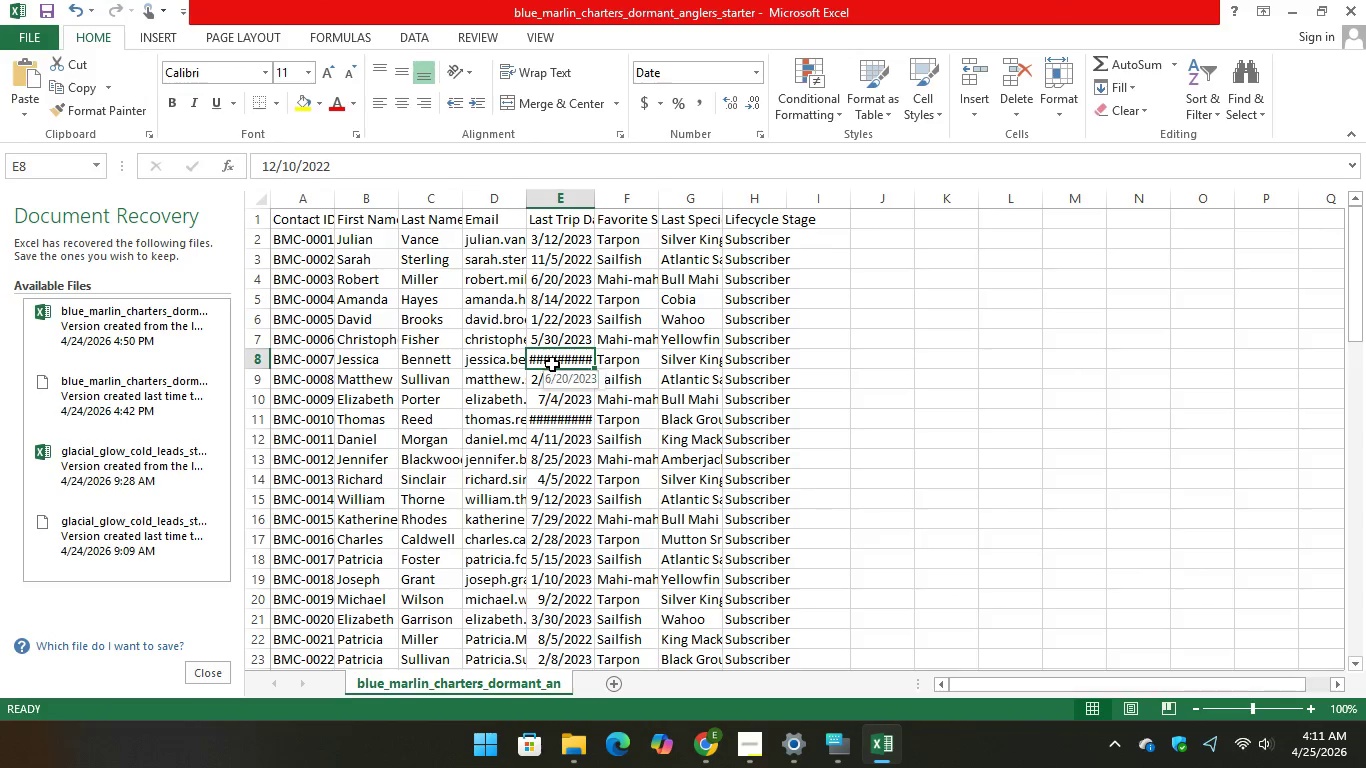 
left_click([552, 364])
 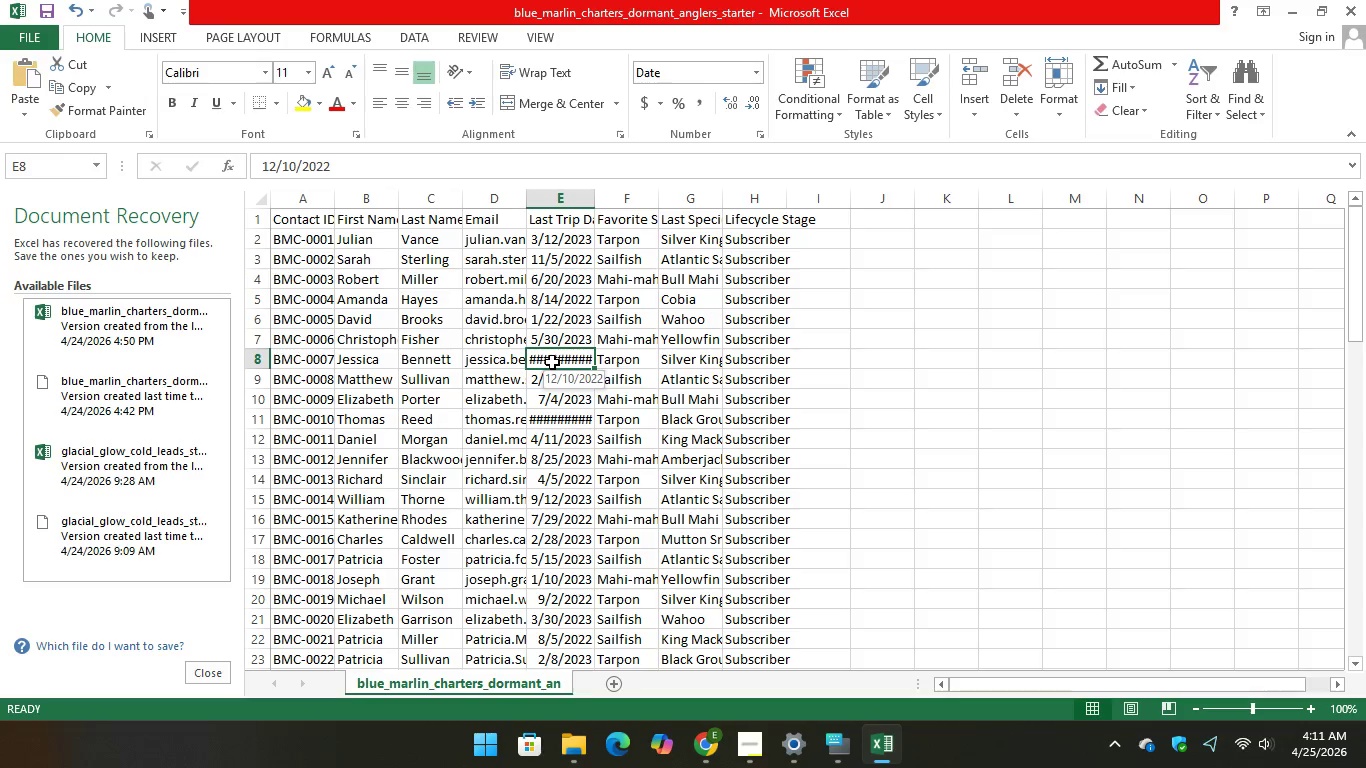 
double_click([552, 361])
 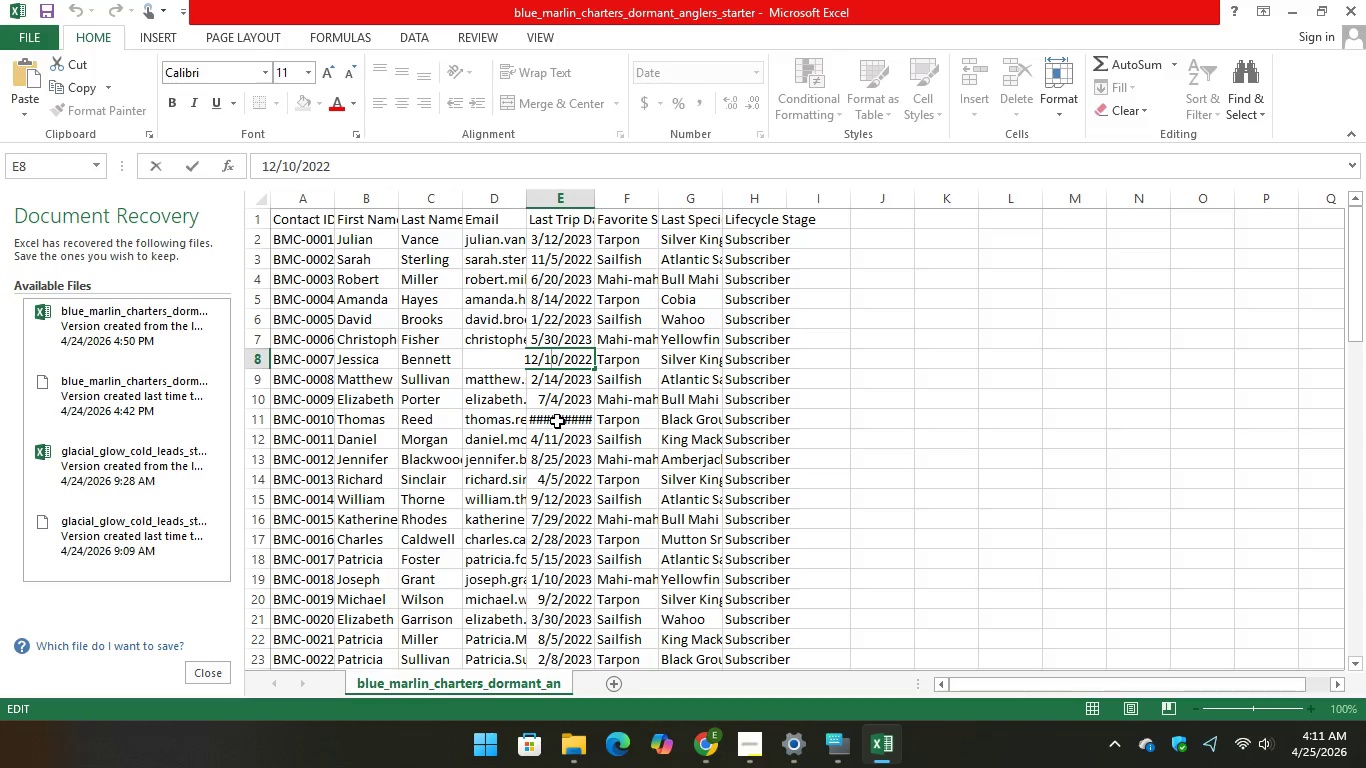 
double_click([557, 421])
 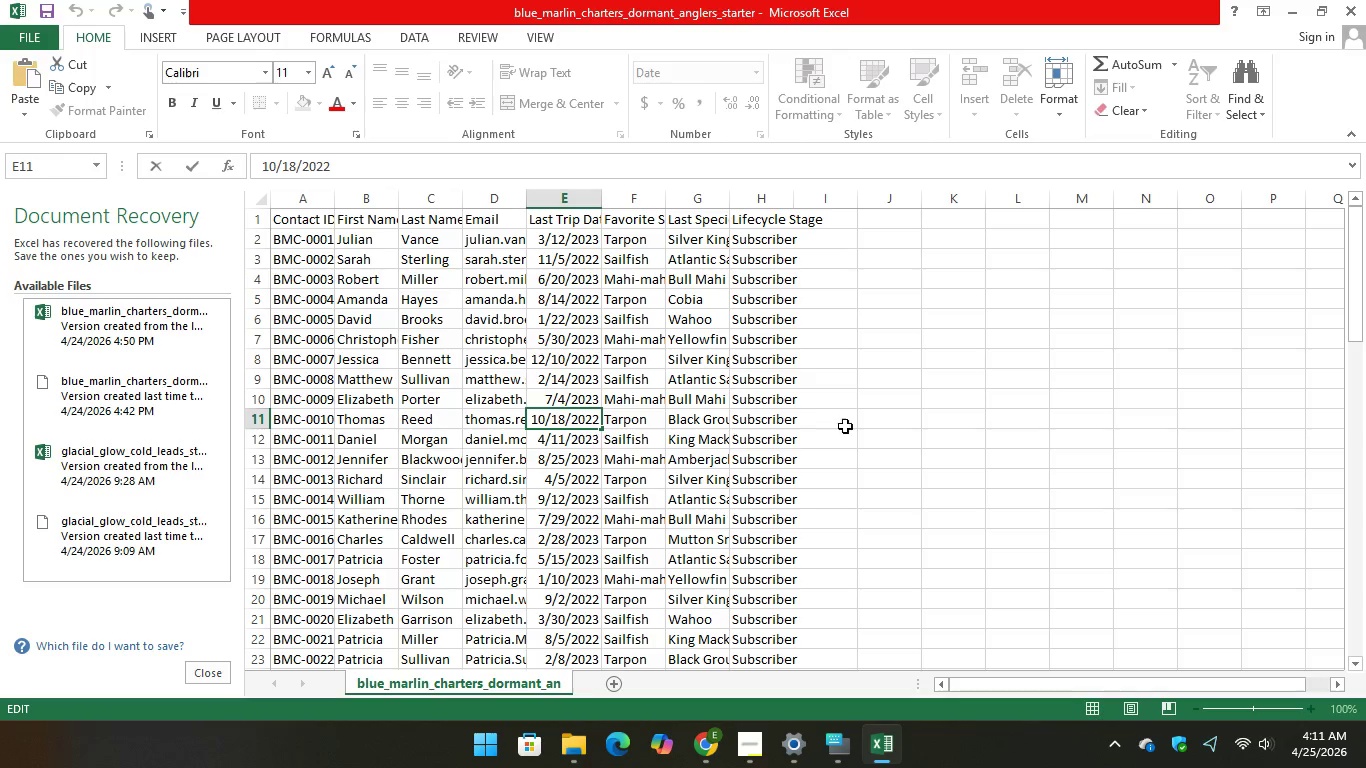 
scroll: coordinate [870, 430], scroll_direction: up, amount: 3.0
 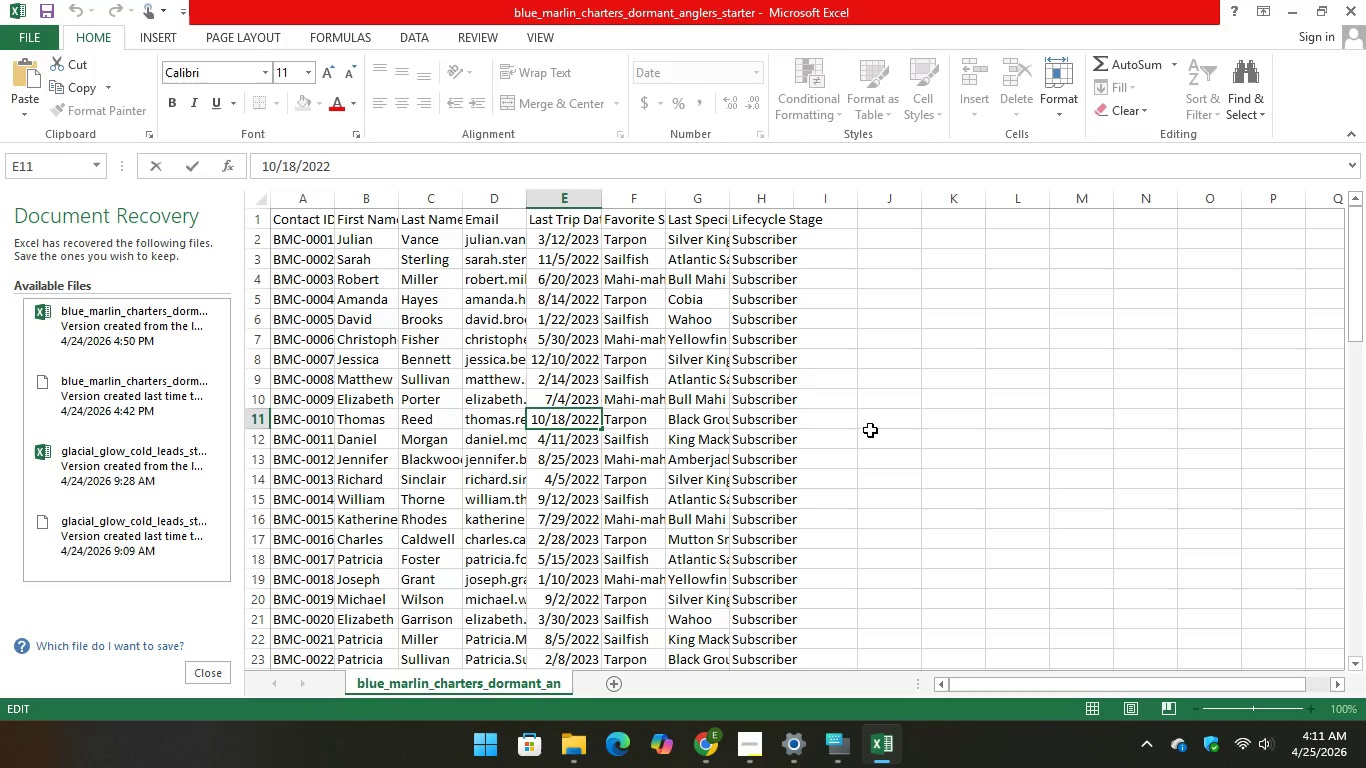 
wait(9.77)
 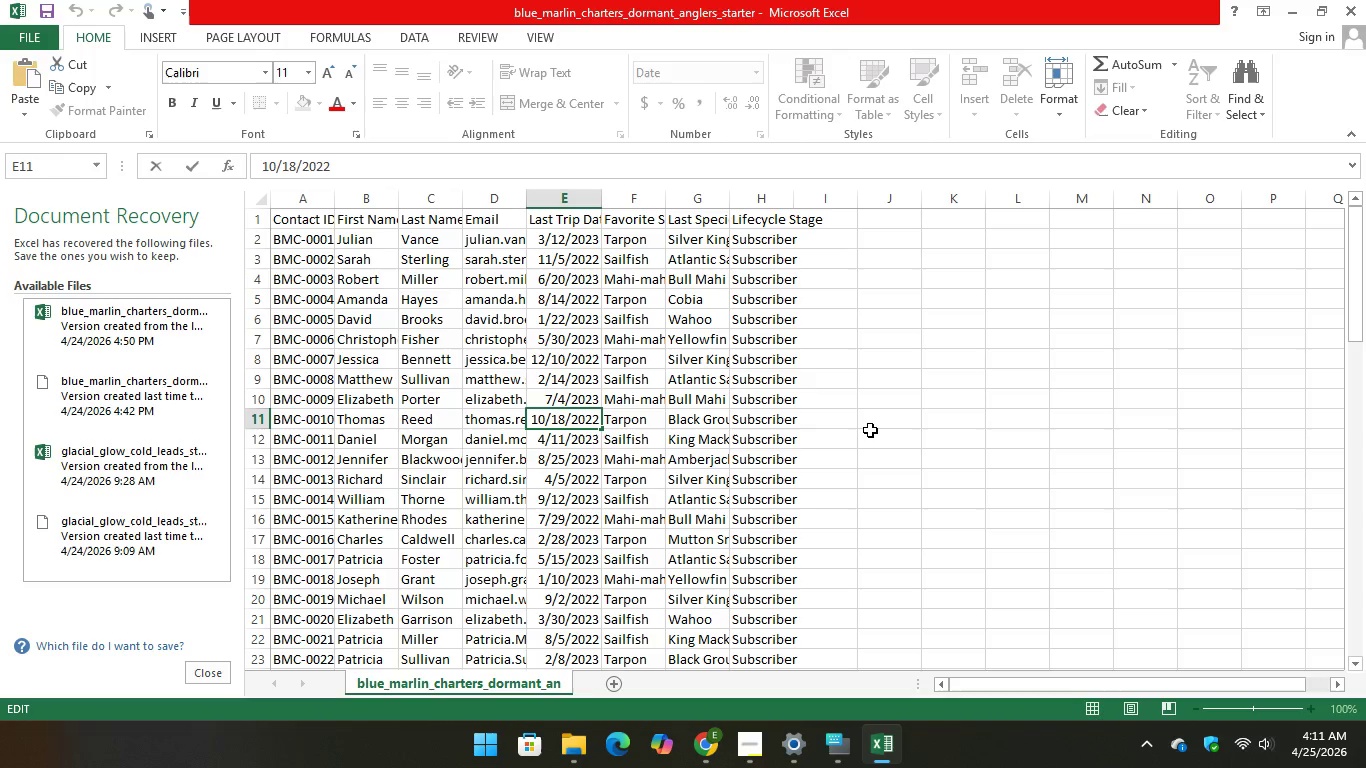 
double_click([650, 223])
 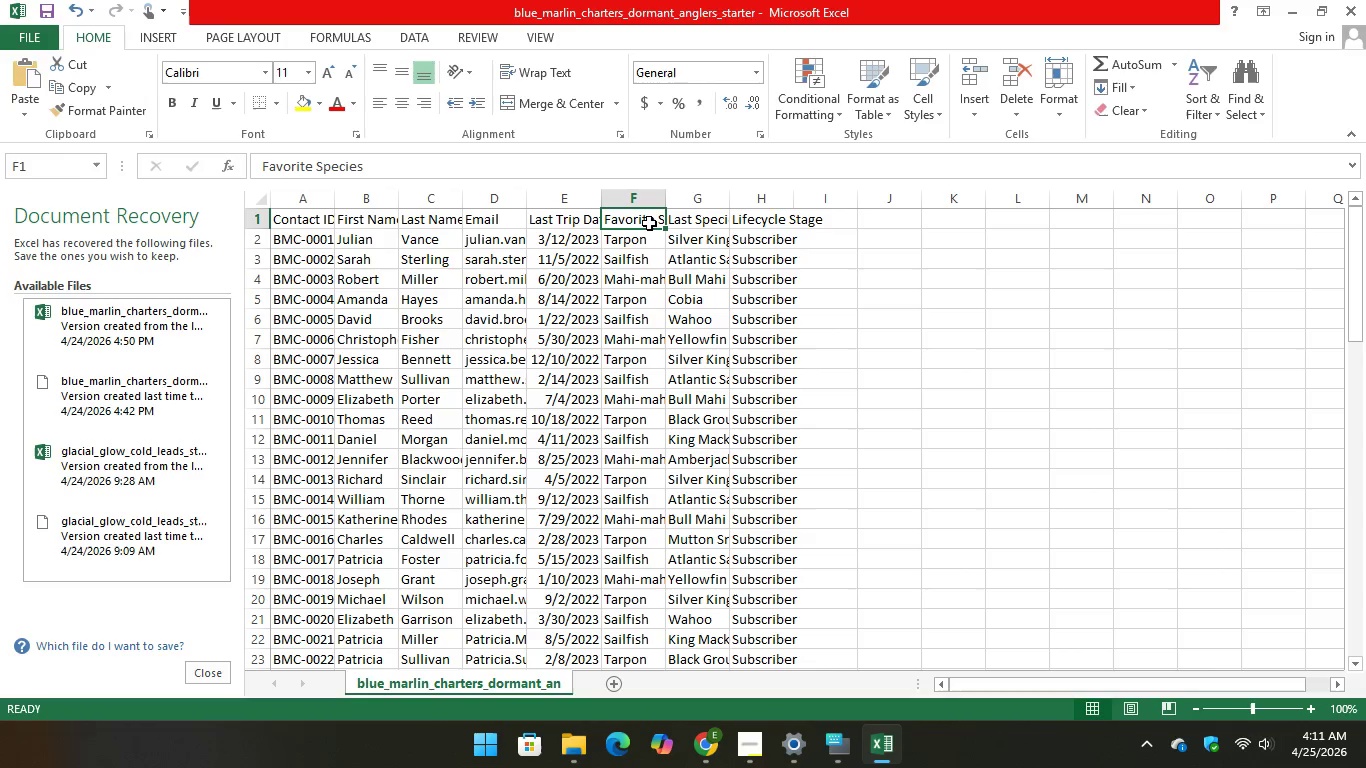 
right_click([649, 223])
 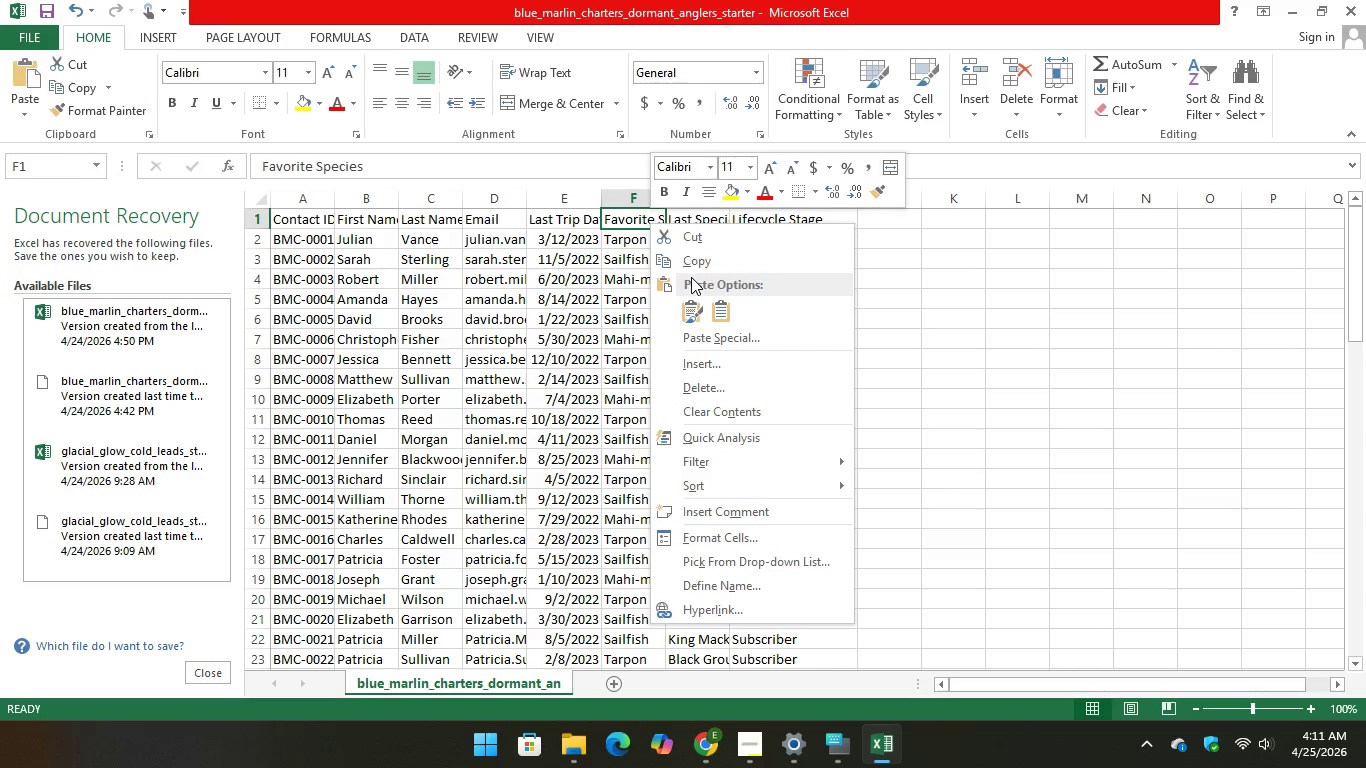 
left_click([693, 260])
 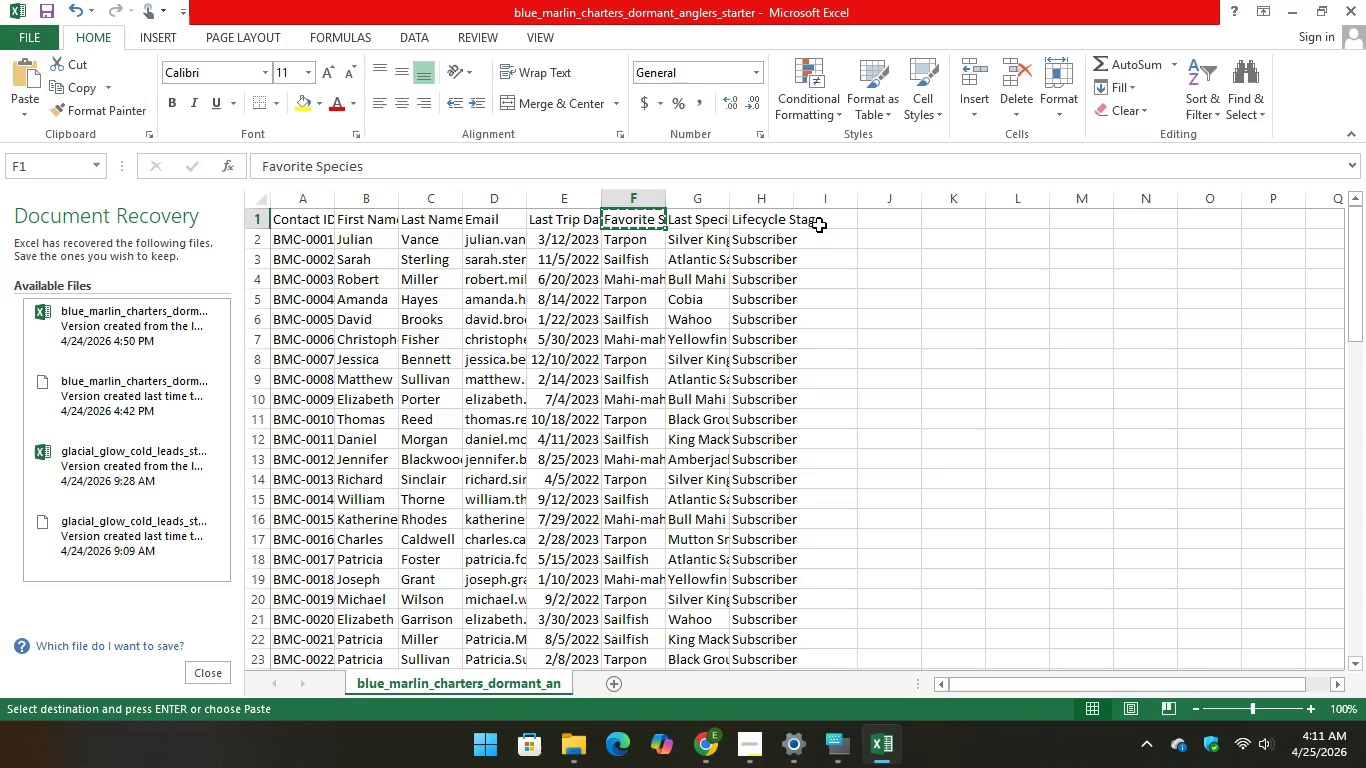 
double_click([819, 224])
 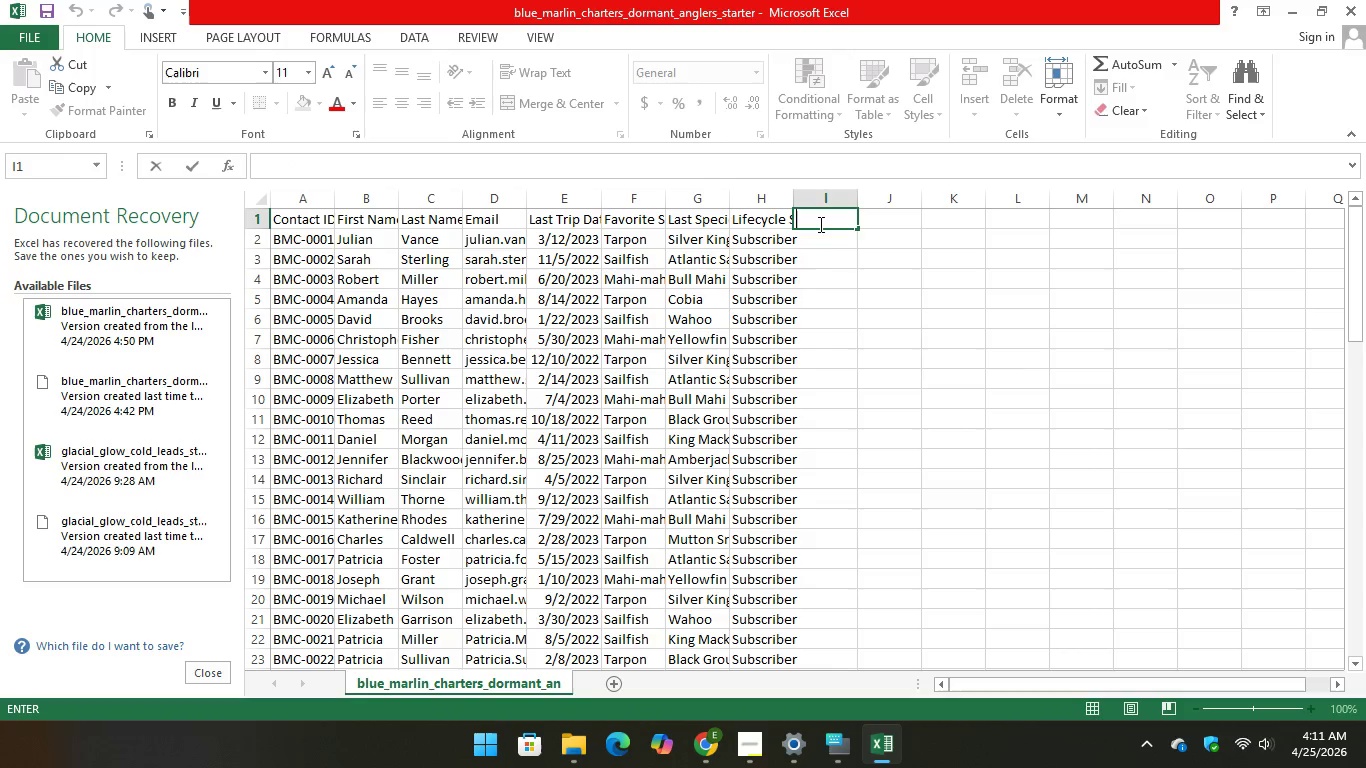 
right_click([819, 224])
 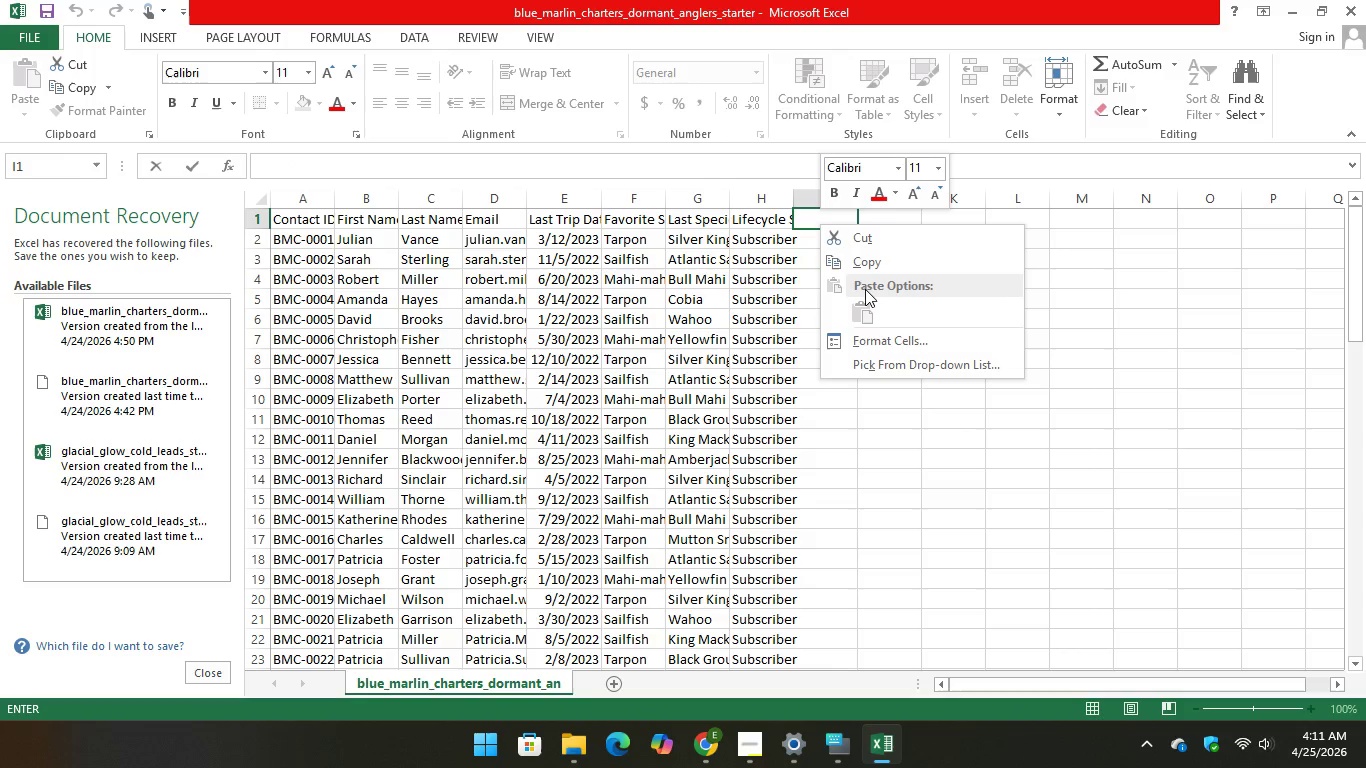 
left_click([866, 282])
 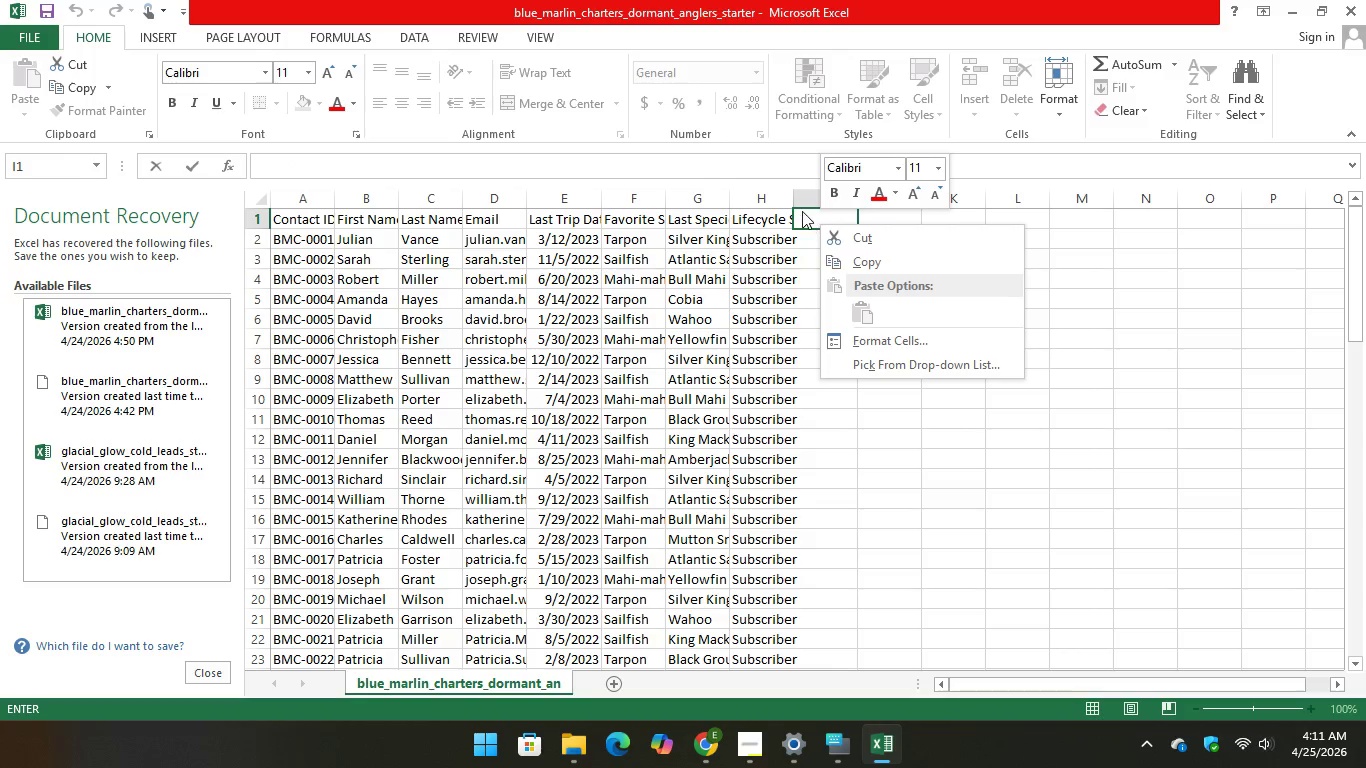 
right_click([802, 211])
 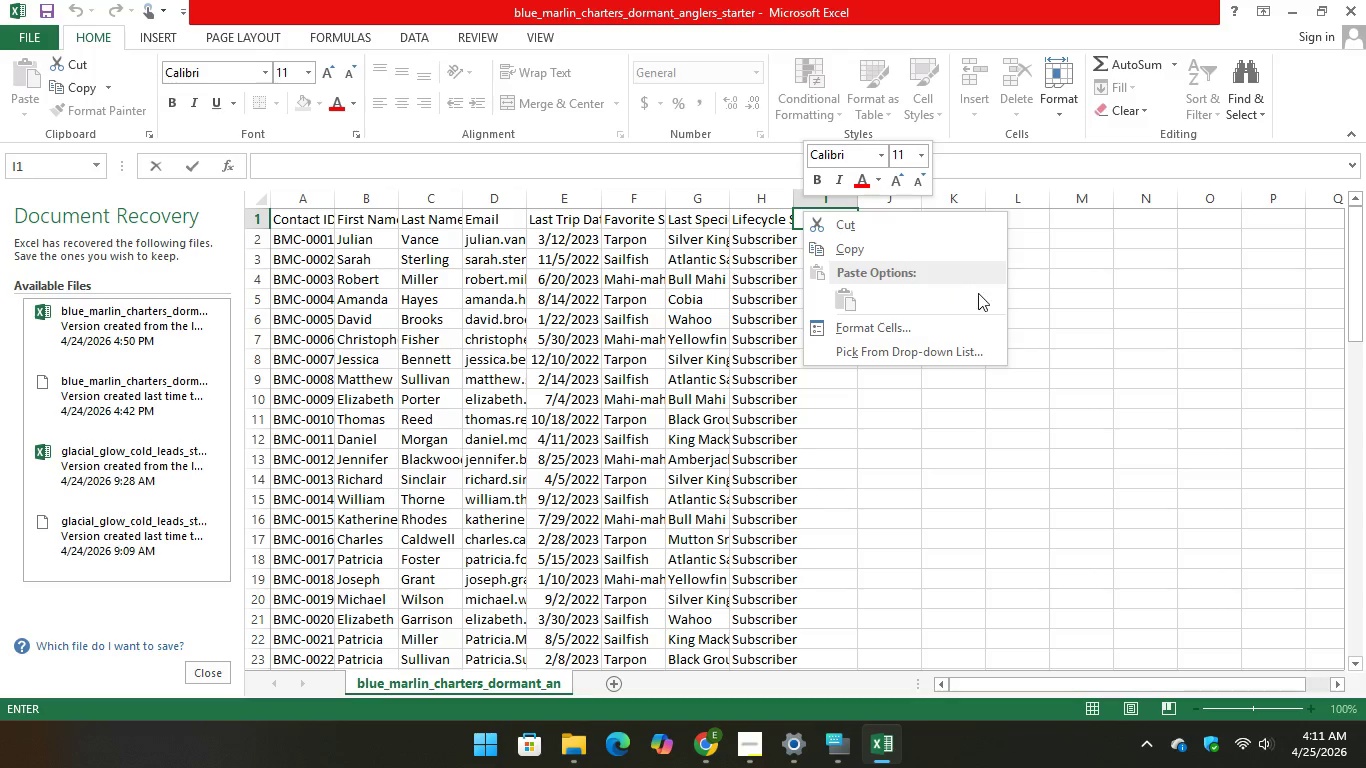 
left_click([1059, 318])
 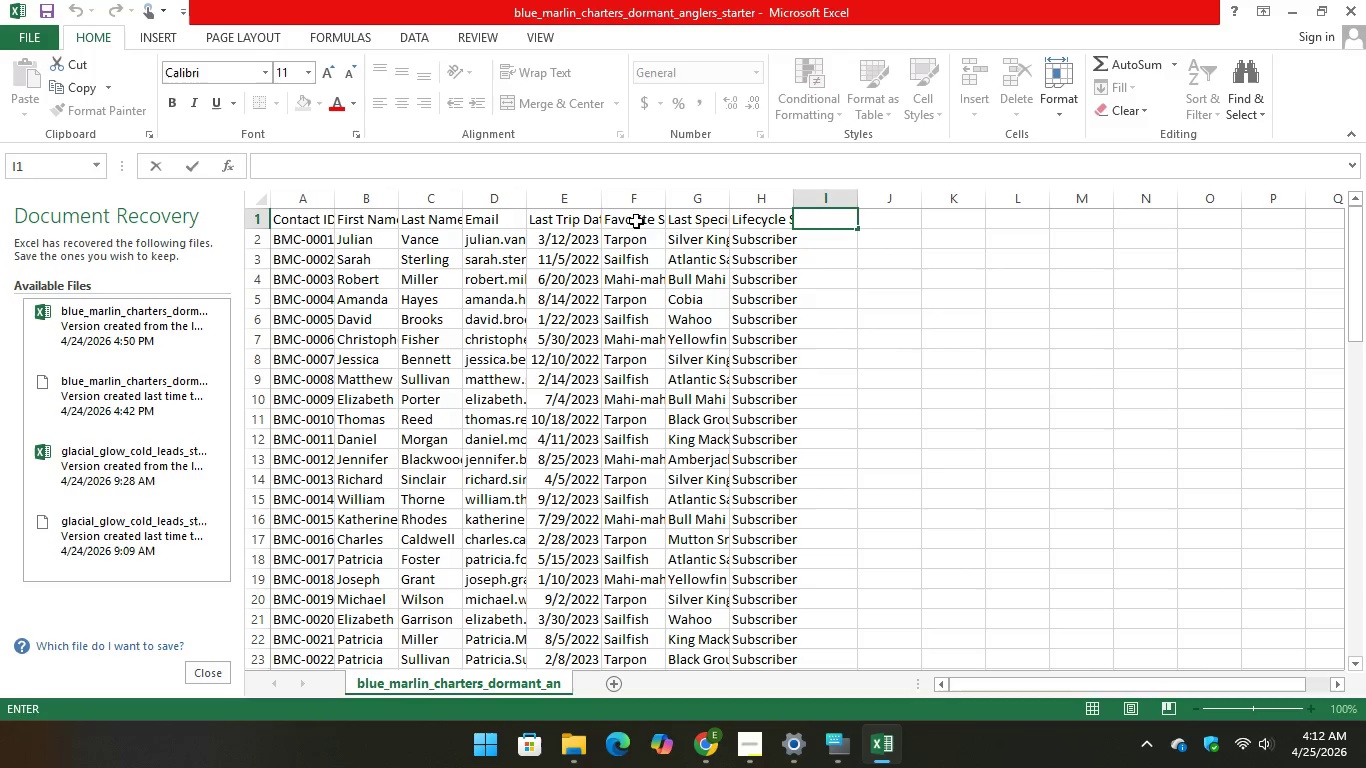 
left_click([630, 219])
 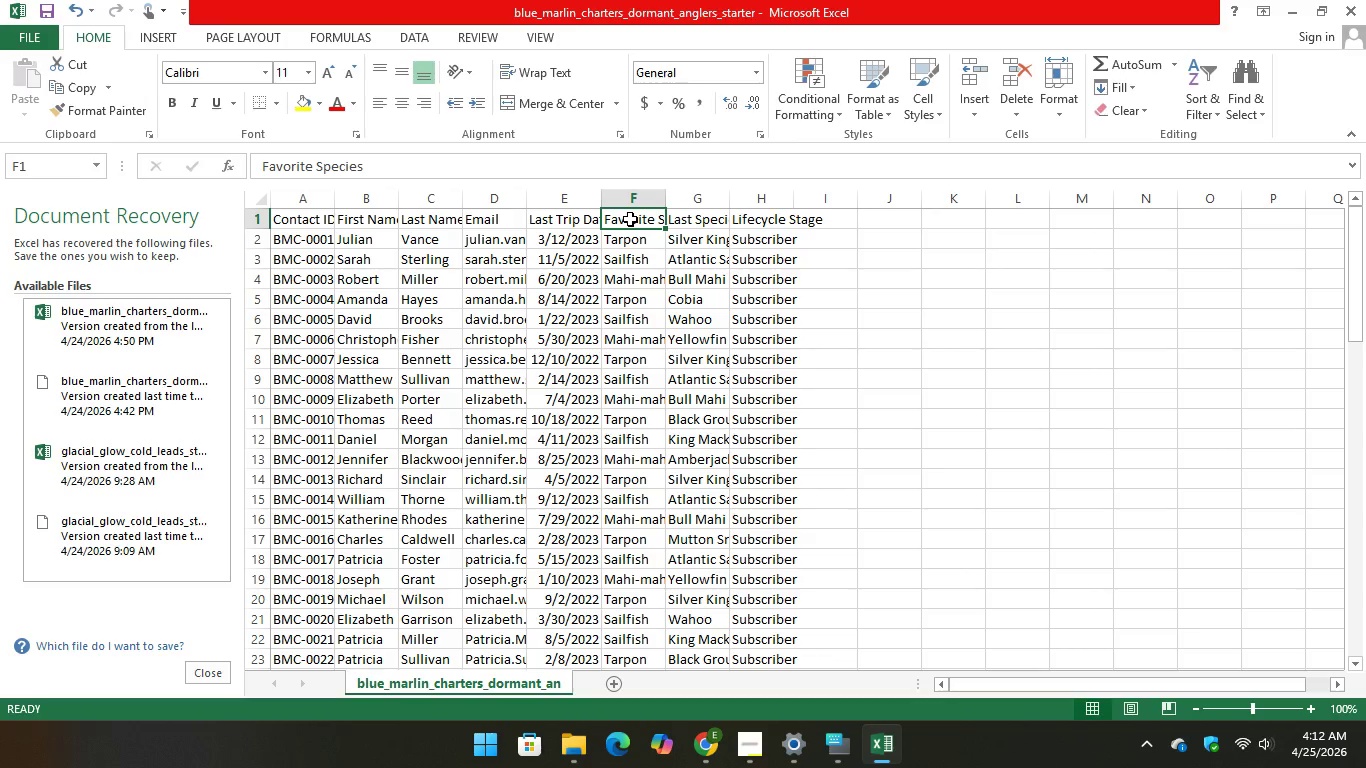 
left_click([630, 219])
 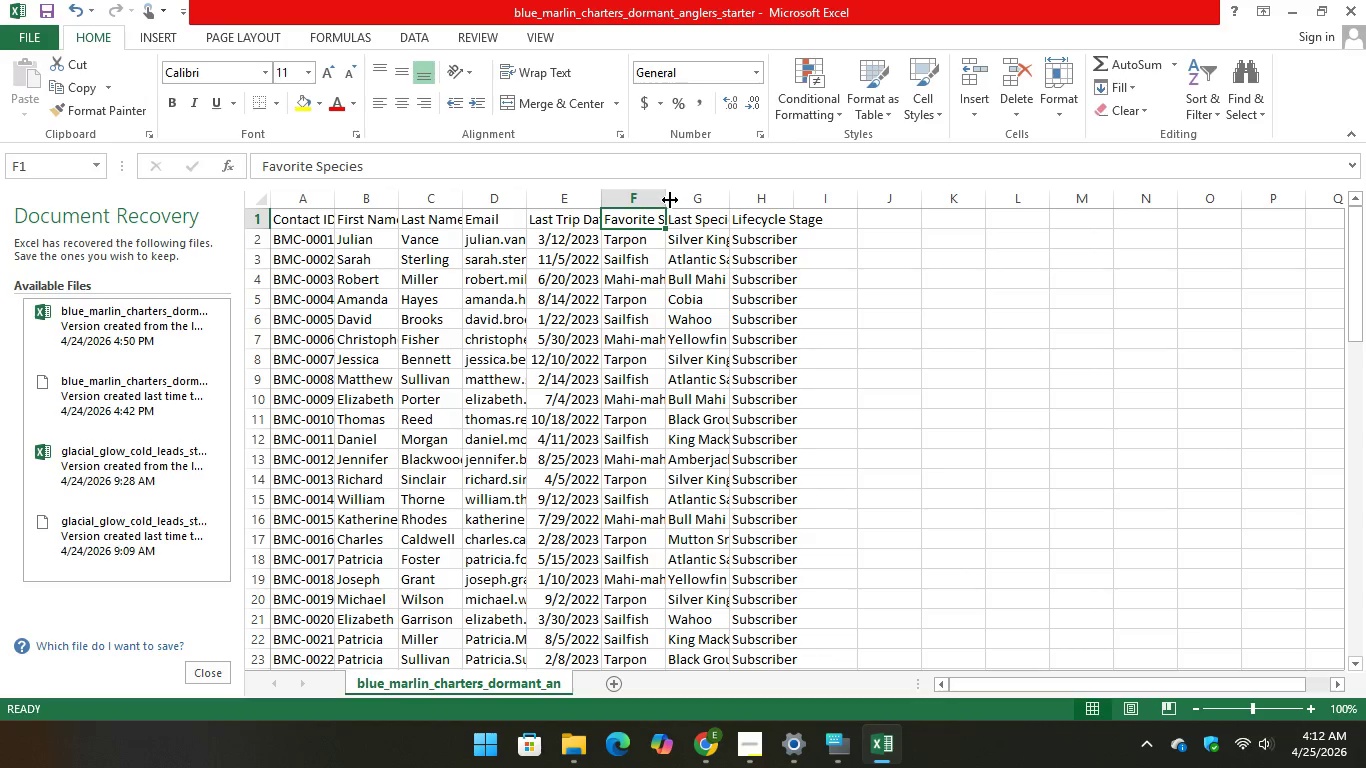 
left_click_drag(start_coordinate=[664, 199], to_coordinate=[739, 205])
 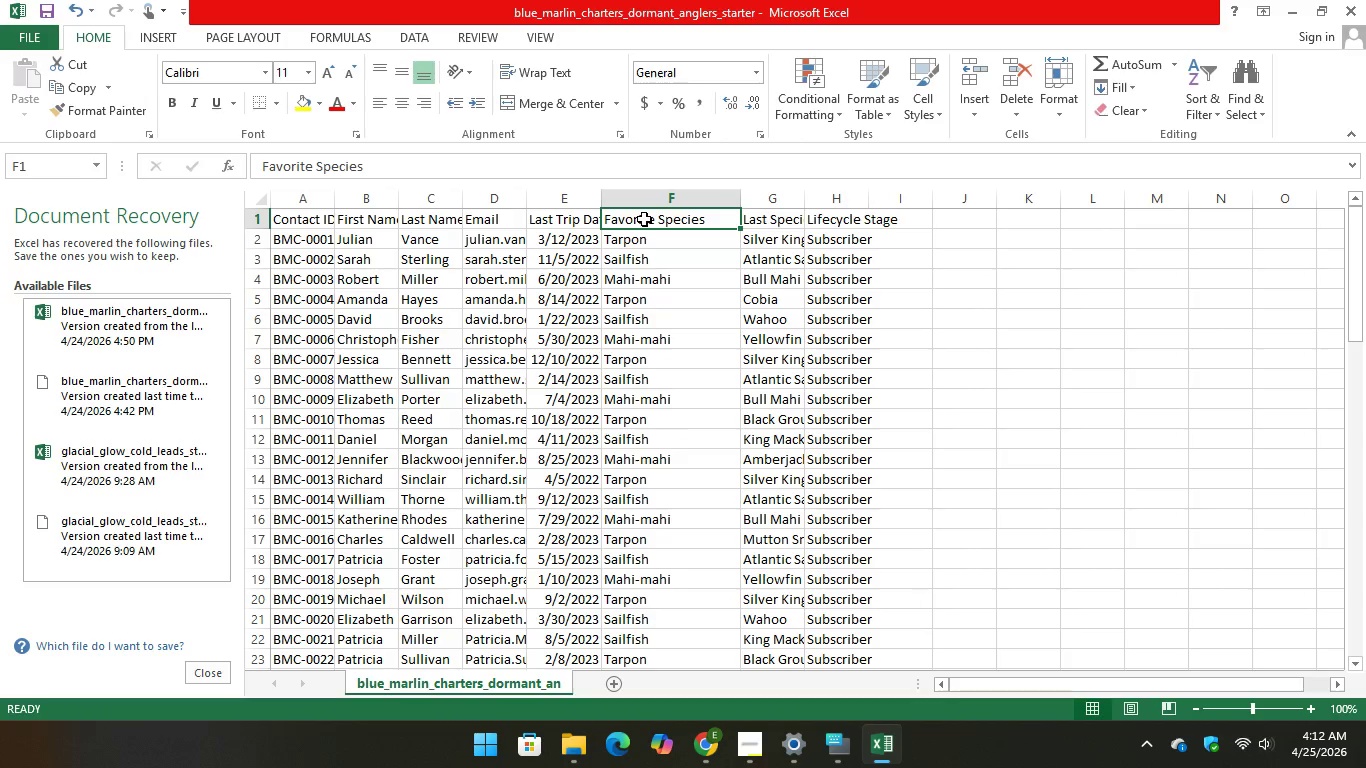 
left_click([640, 215])
 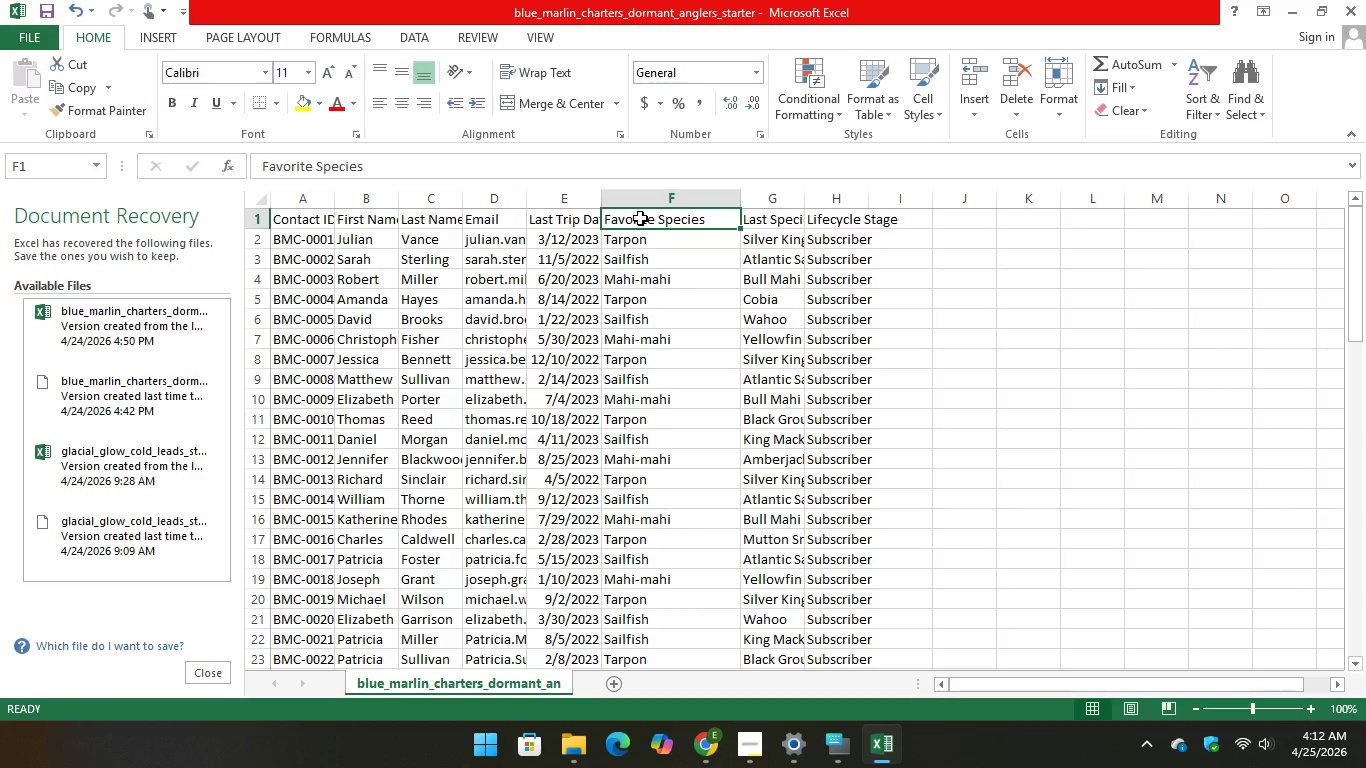 
right_click([640, 218])
 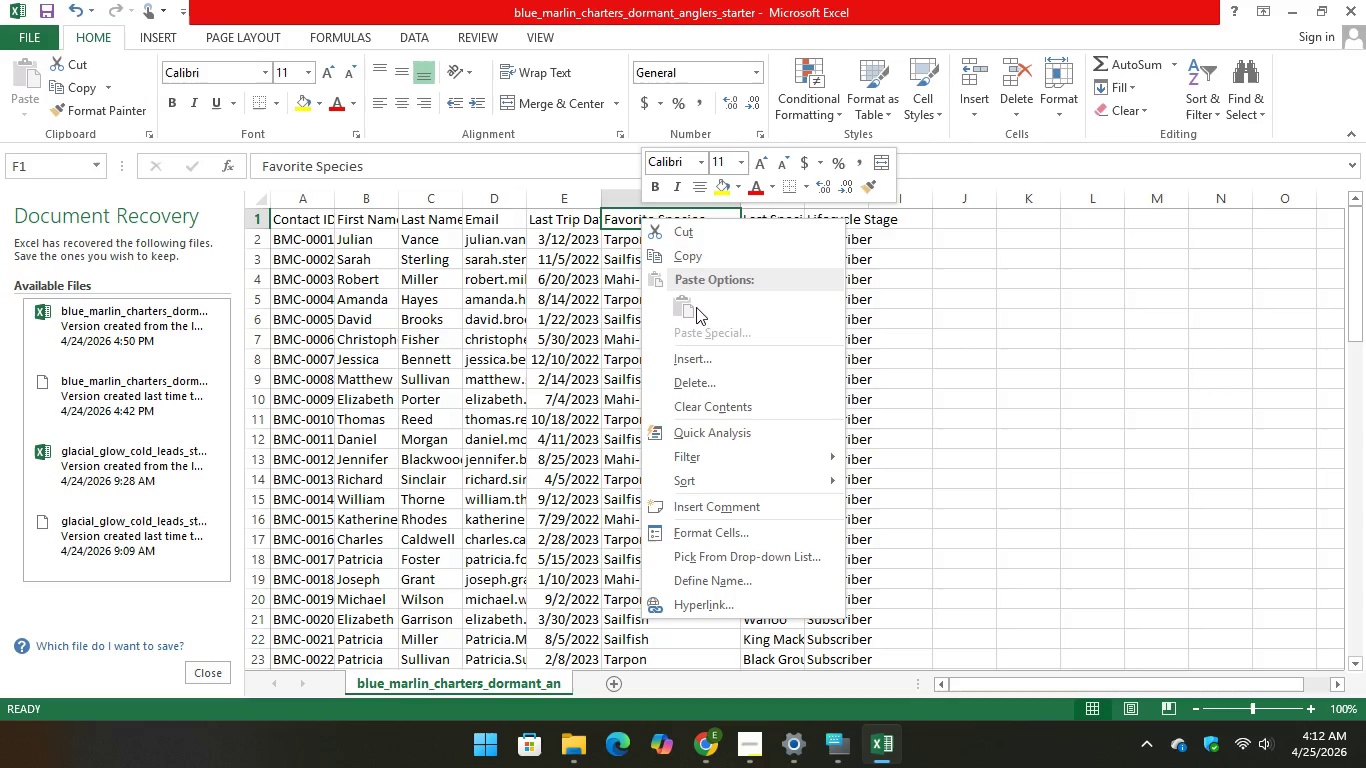 
left_click([1044, 368])
 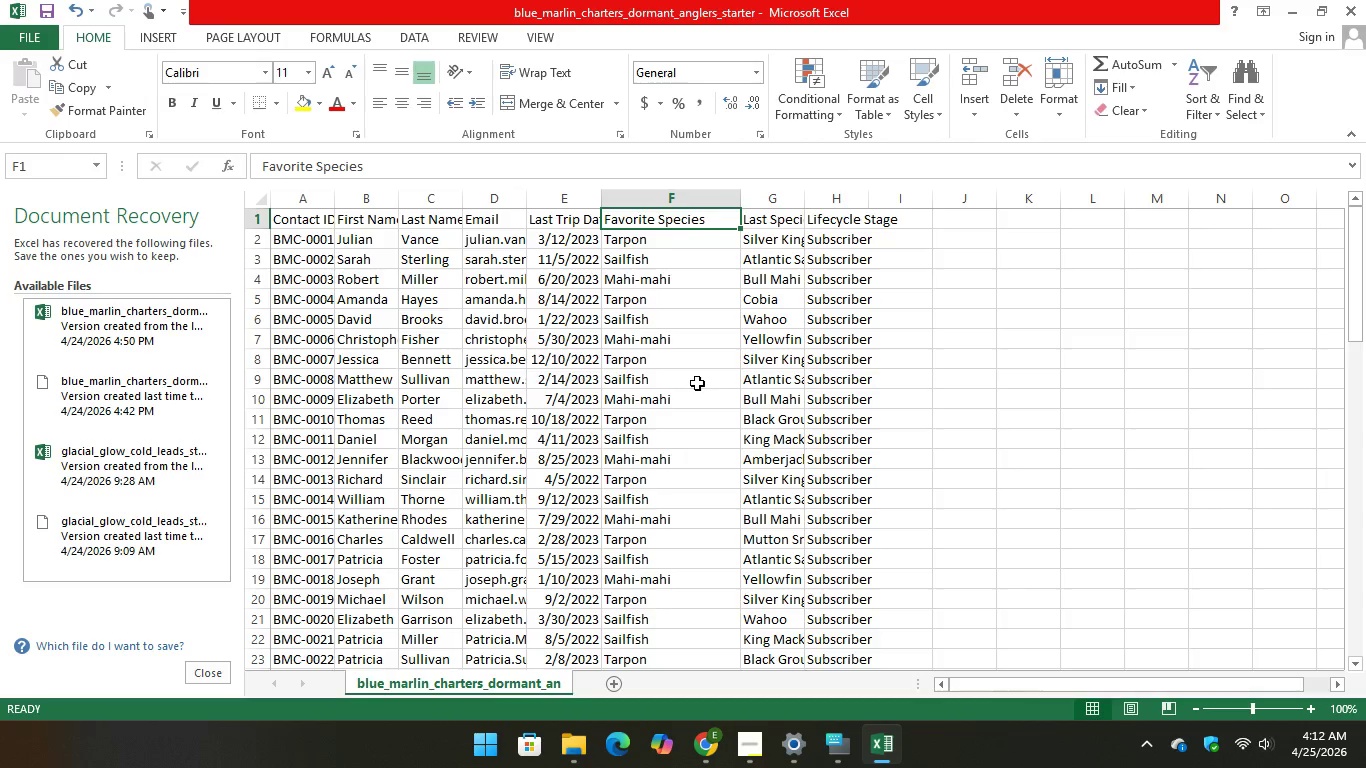 
scroll: coordinate [697, 385], scroll_direction: down, amount: 21.0
 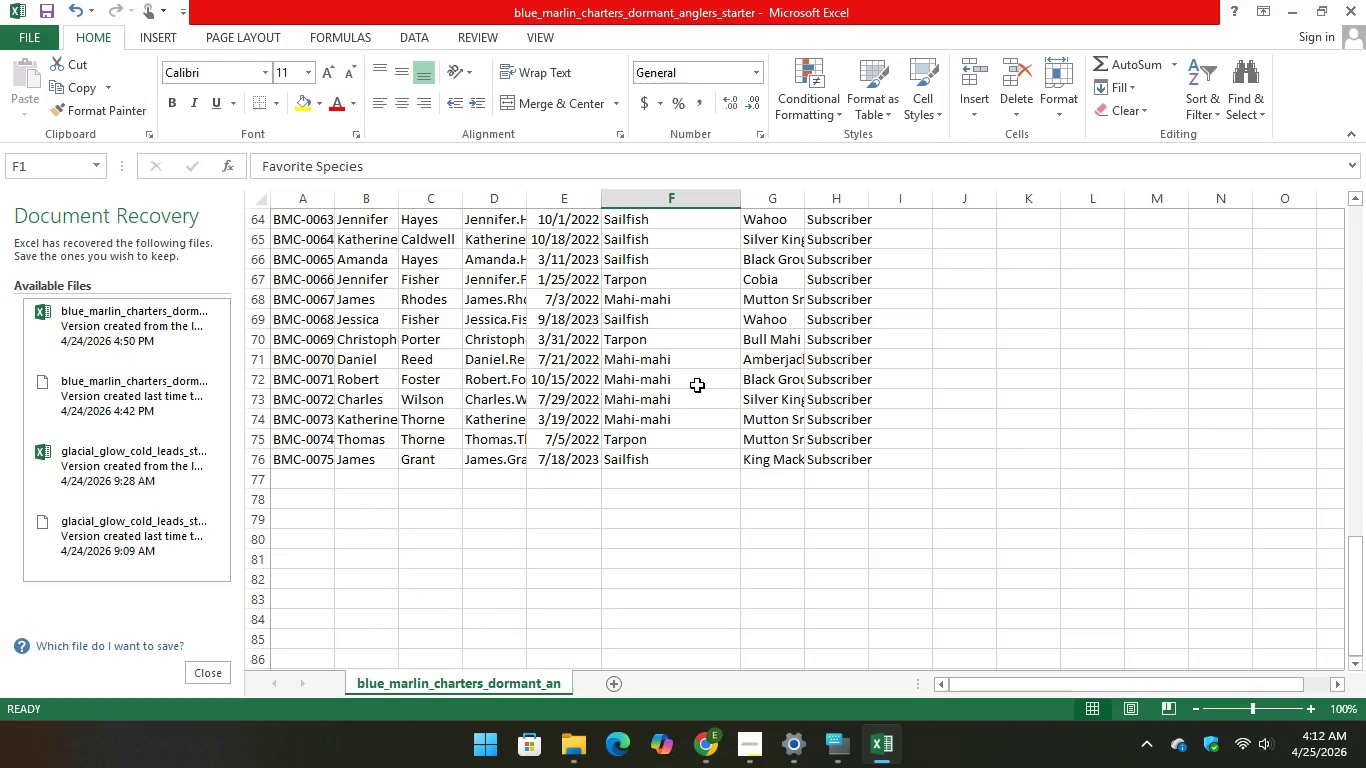 
scroll: coordinate [696, 385], scroll_direction: up, amount: 27.0
 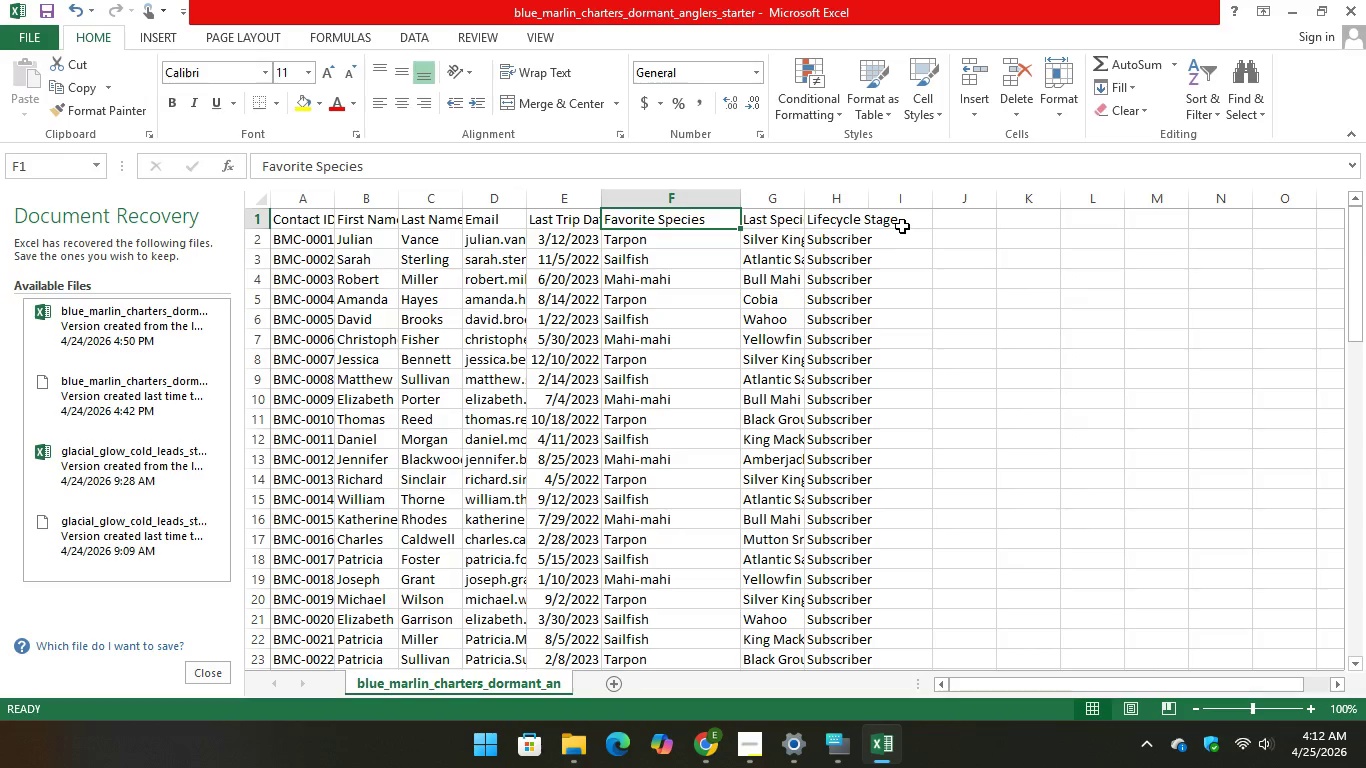 
left_click([902, 226])
 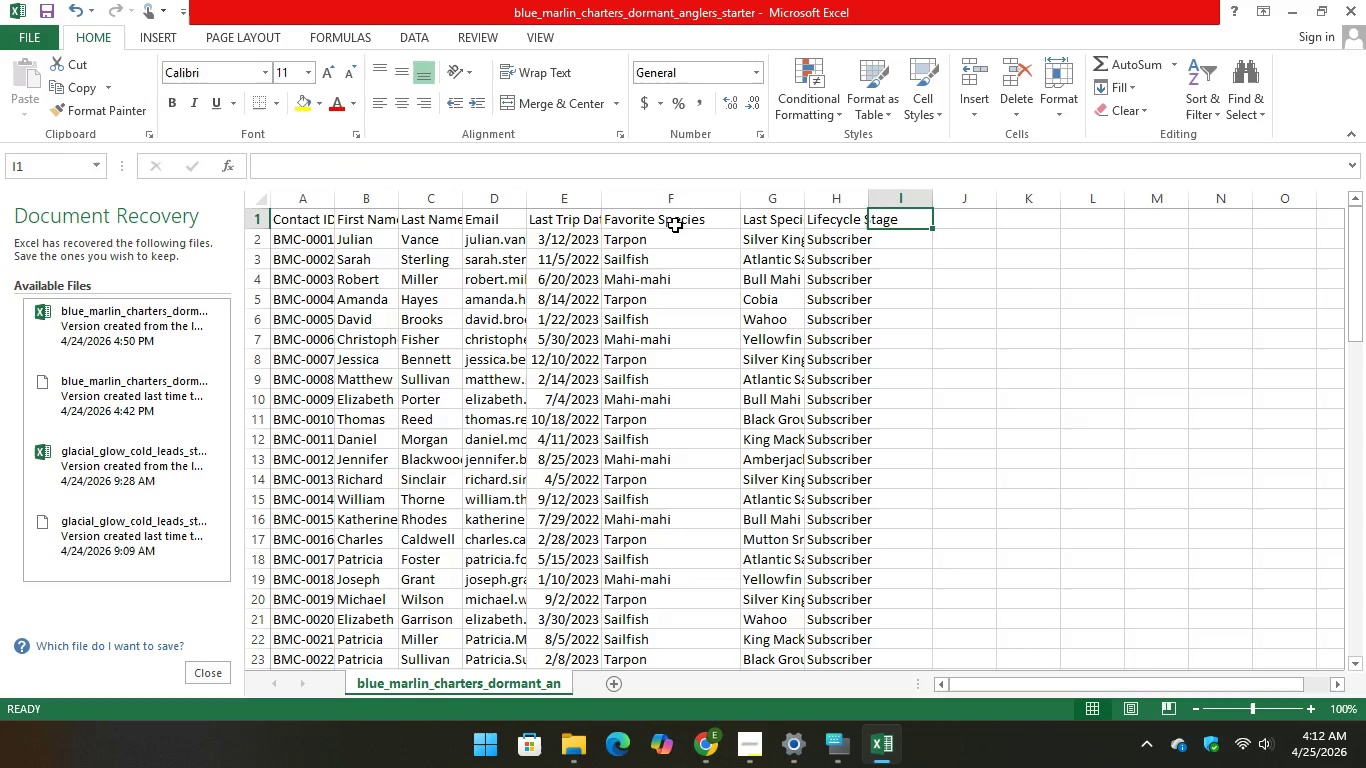 
left_click([673, 223])
 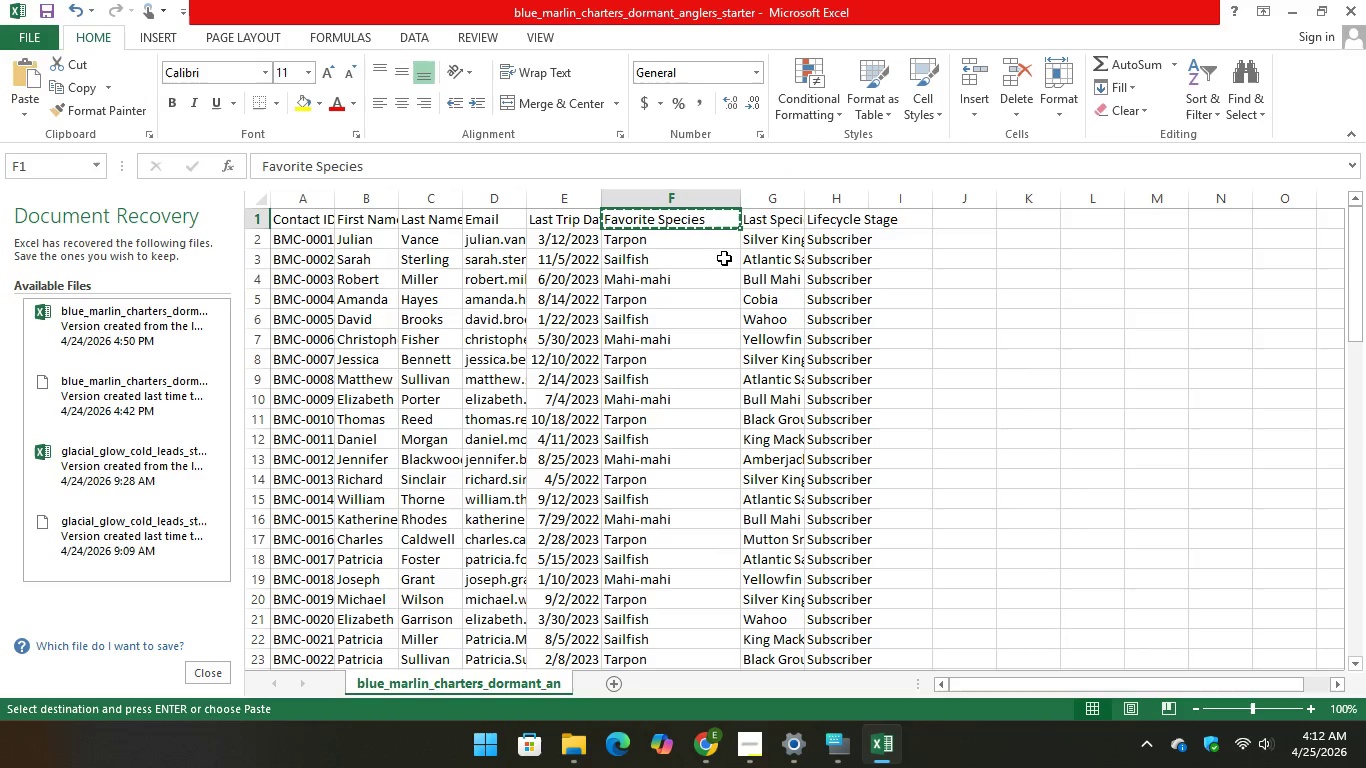 
left_click([884, 218])
 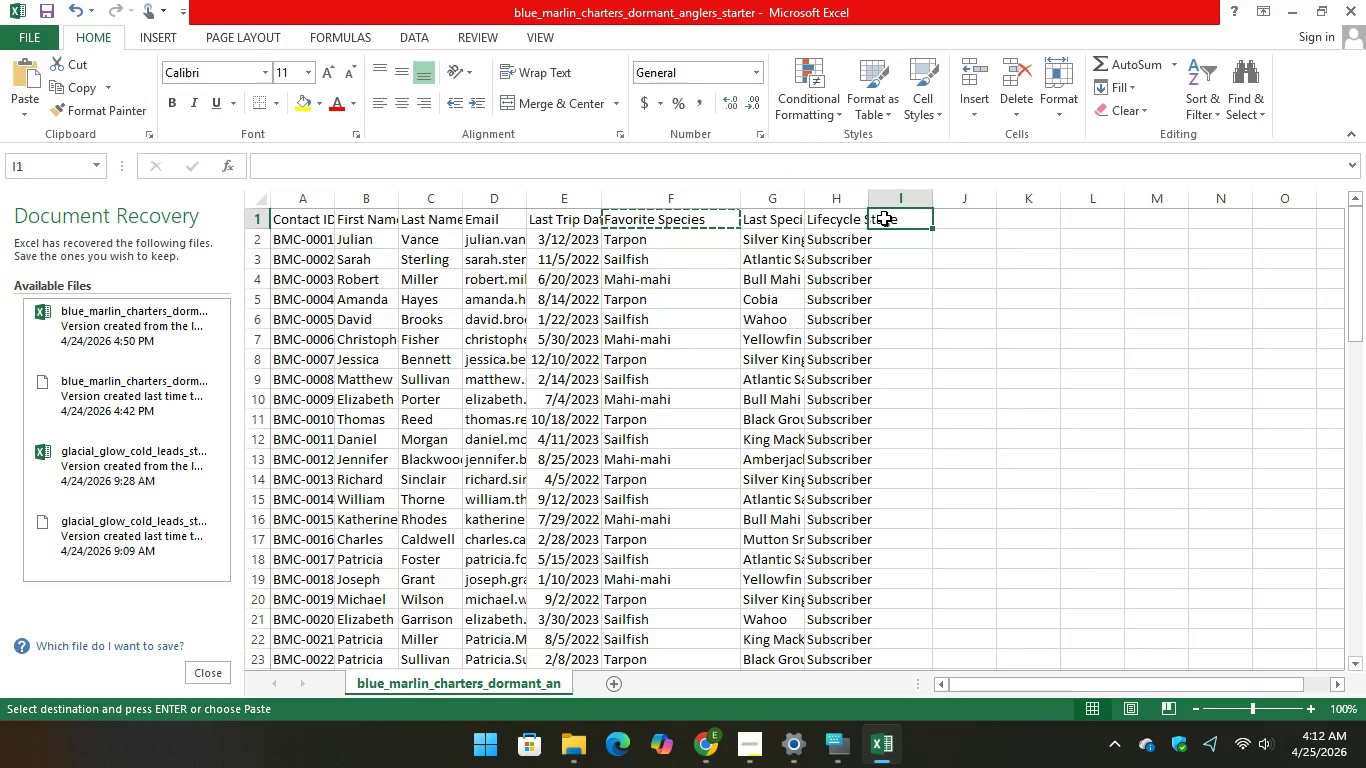 
right_click([884, 218])
 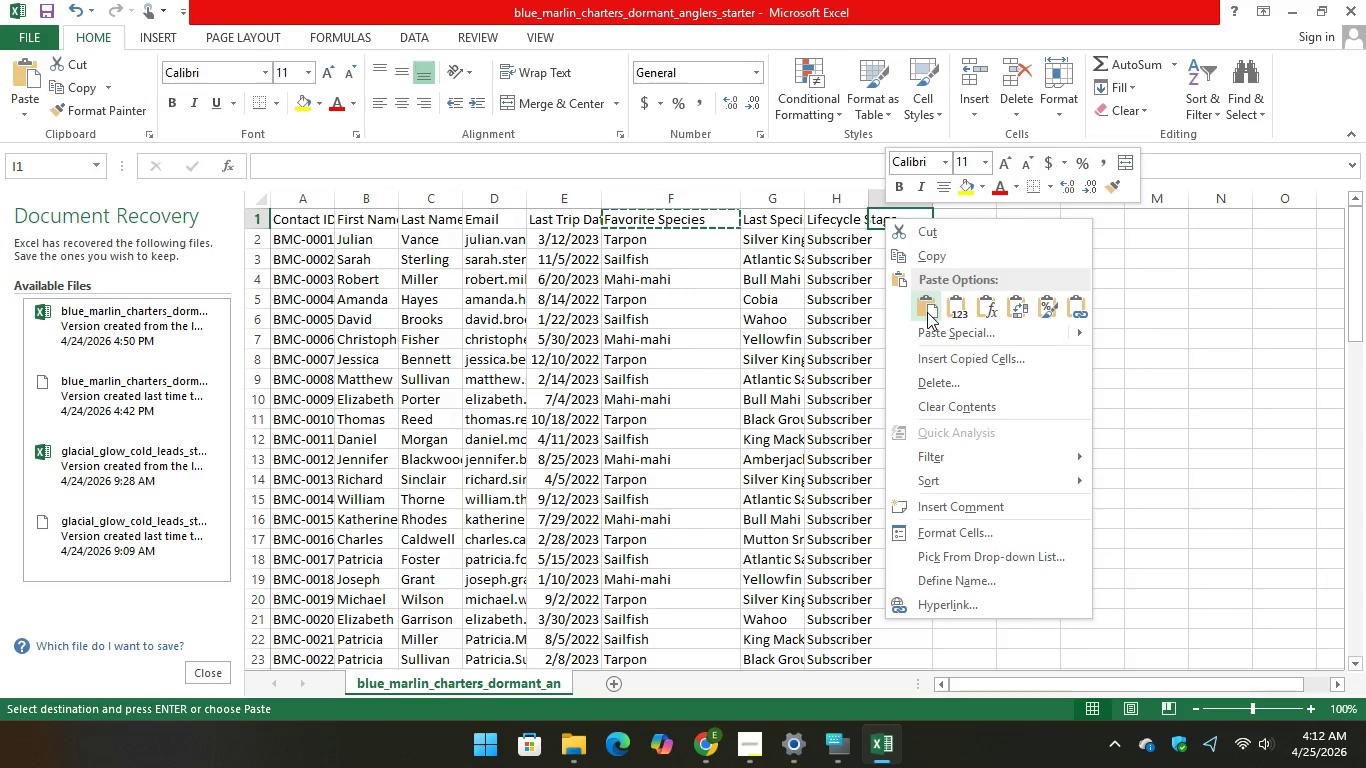 
left_click([928, 312])
 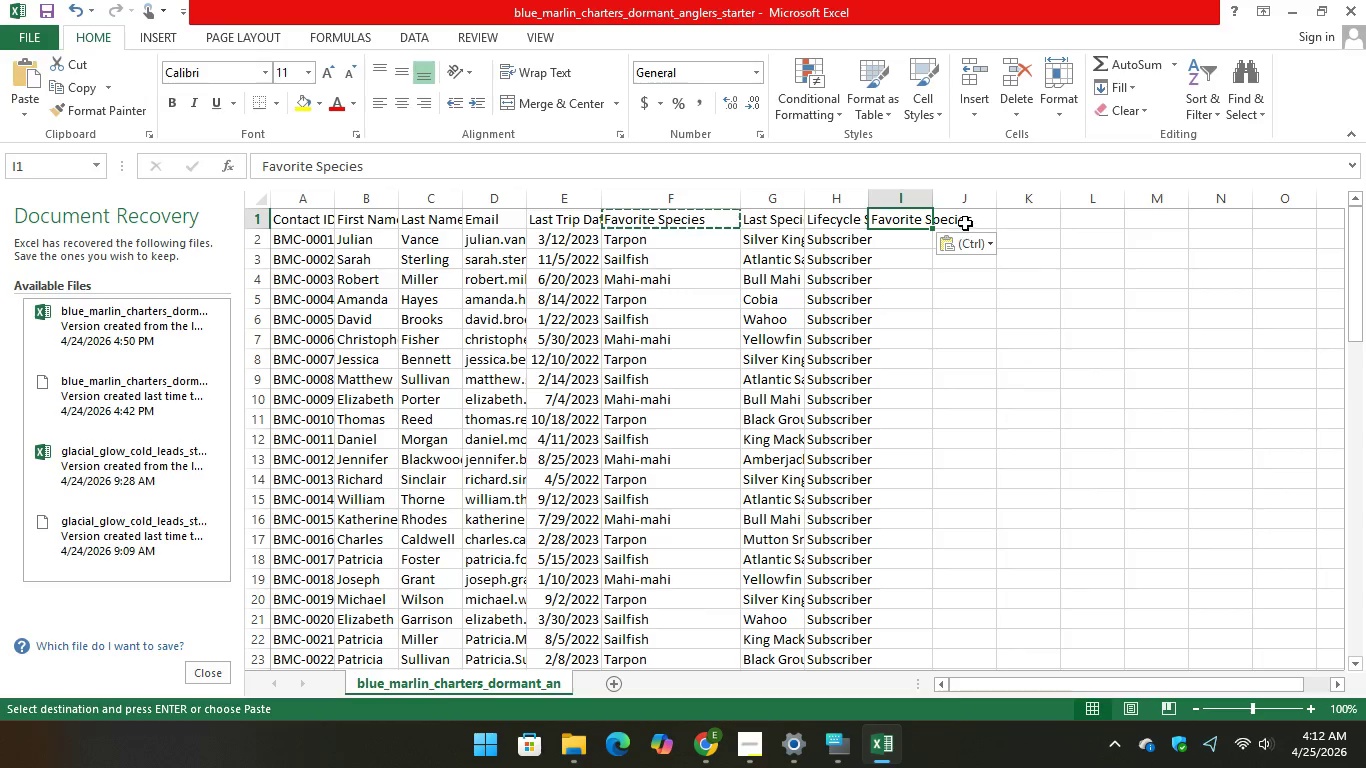 
left_click([964, 214])
 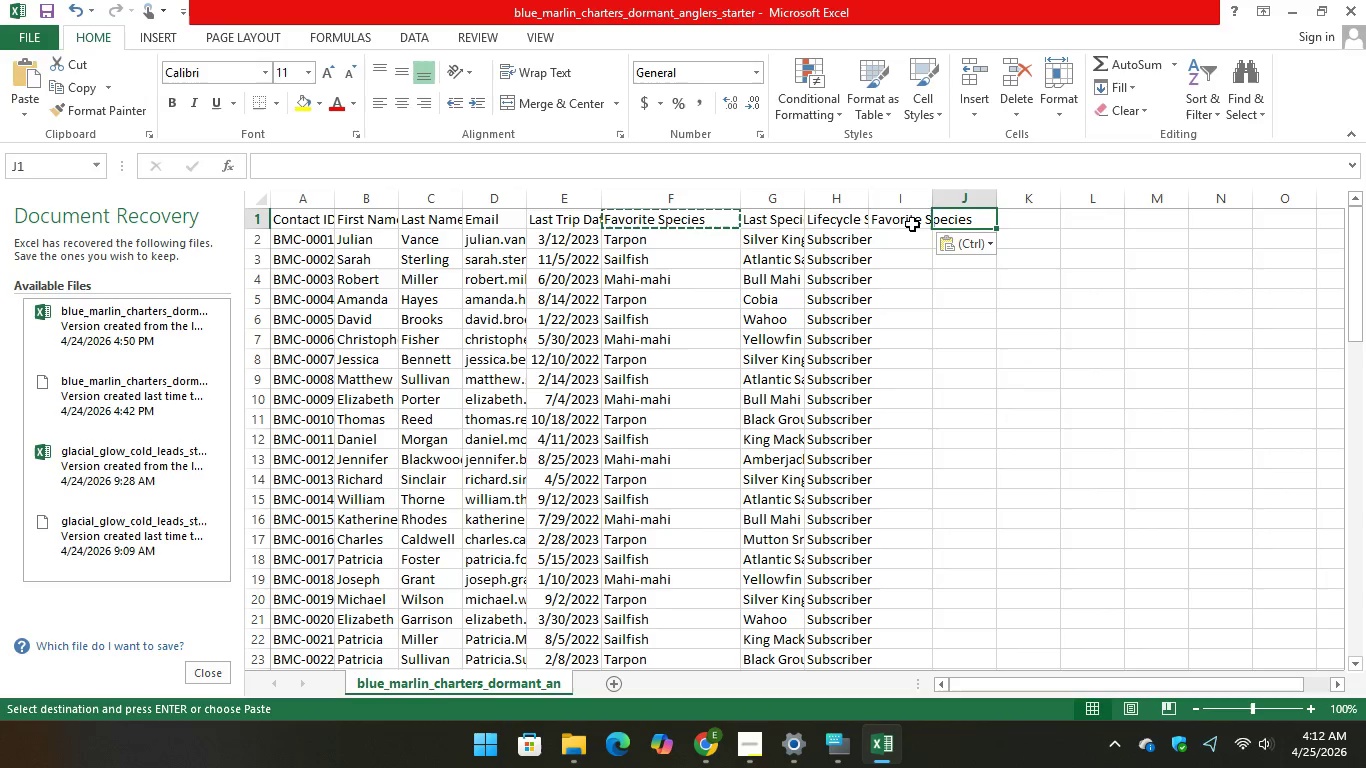 
double_click([912, 224])
 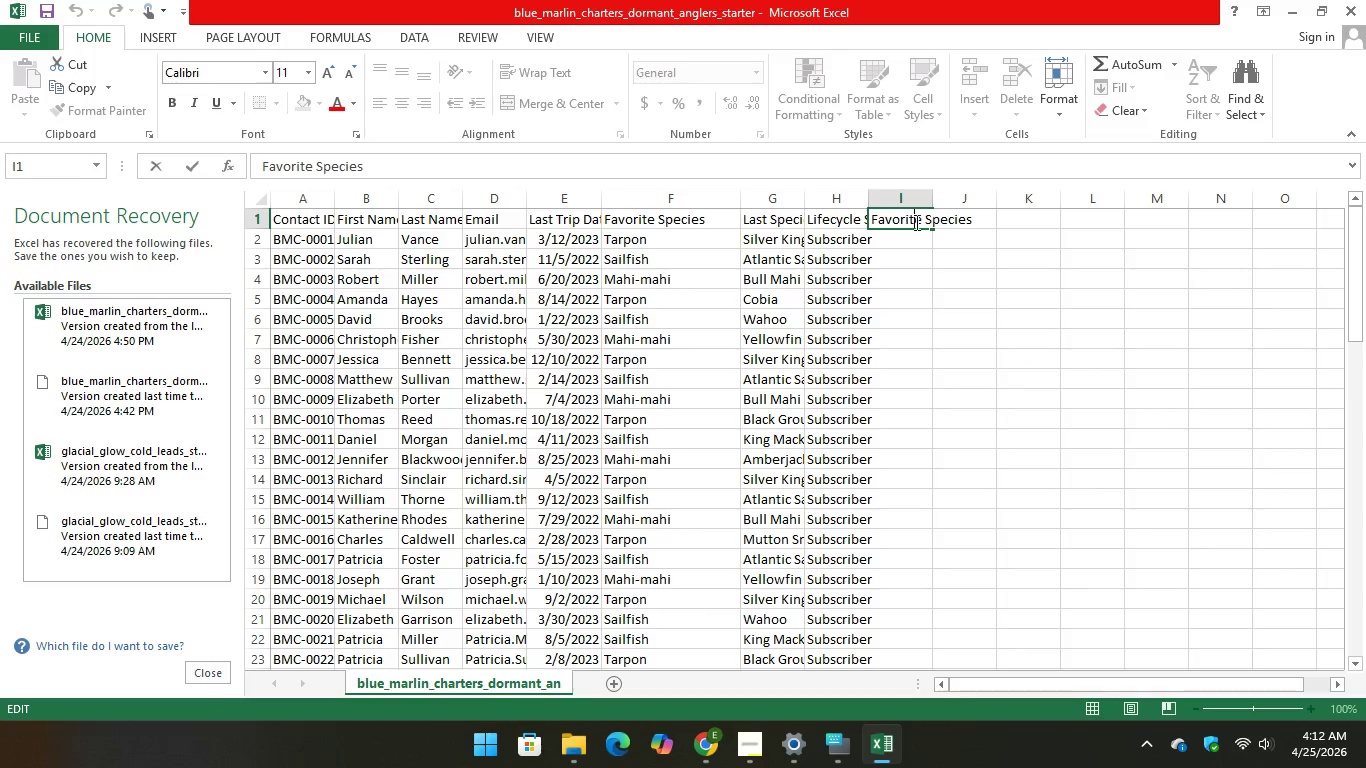 
left_click_drag(start_coordinate=[914, 220], to_coordinate=[965, 228])
 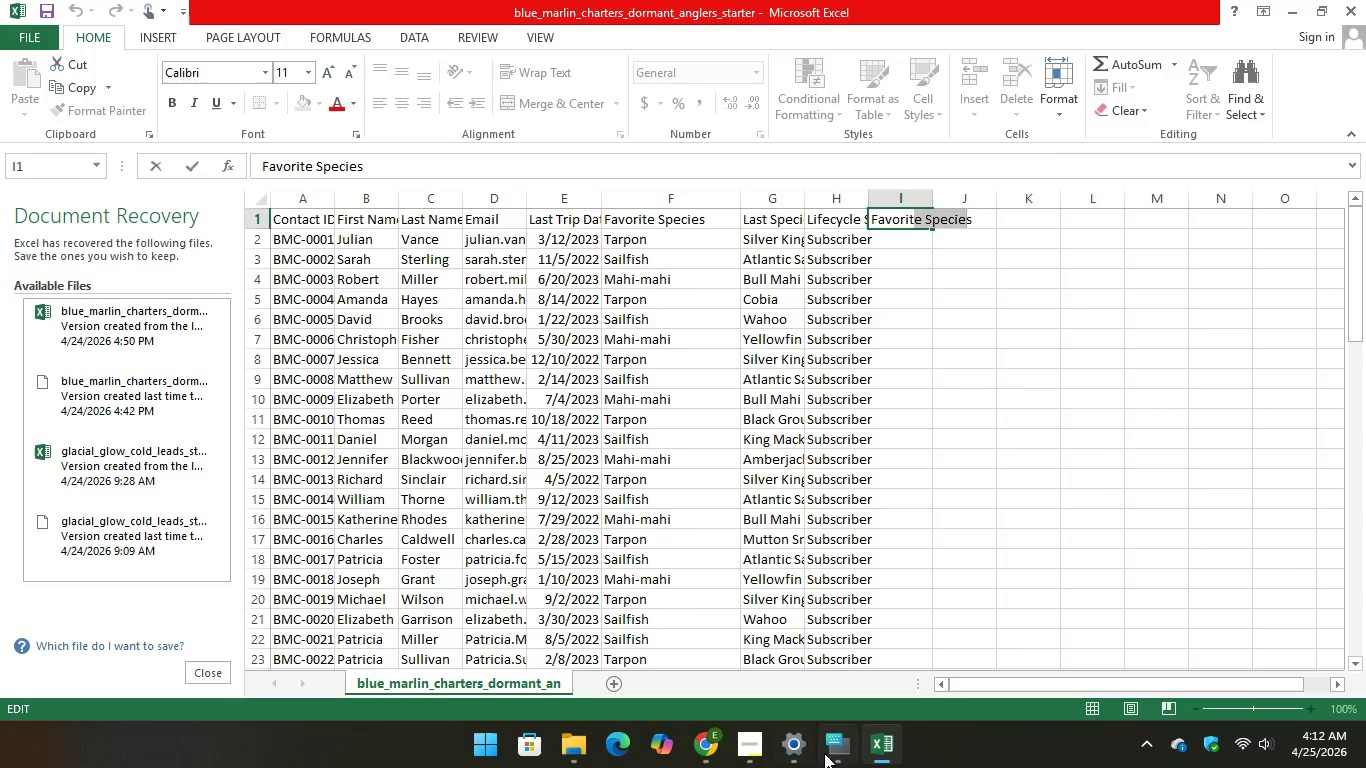 
left_click([843, 740])
 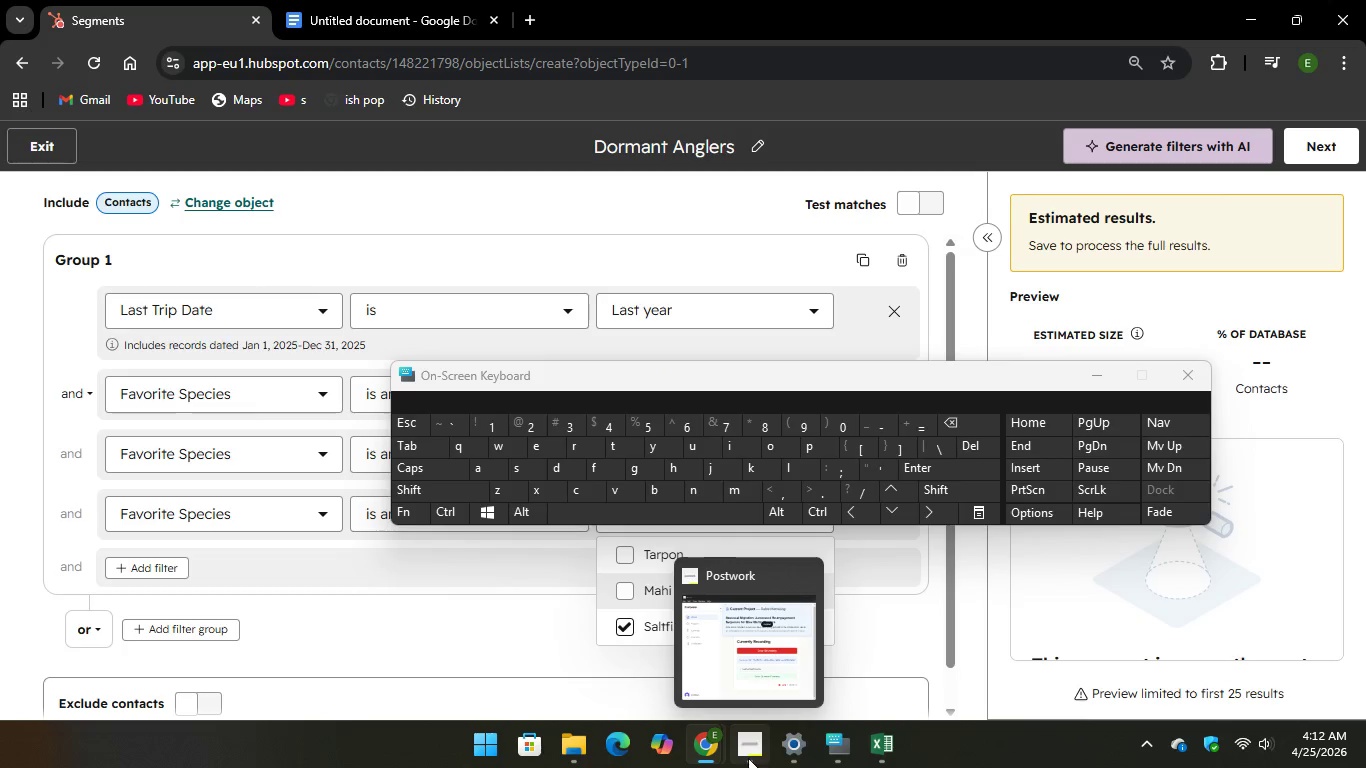 
mouse_move([707, 732])
 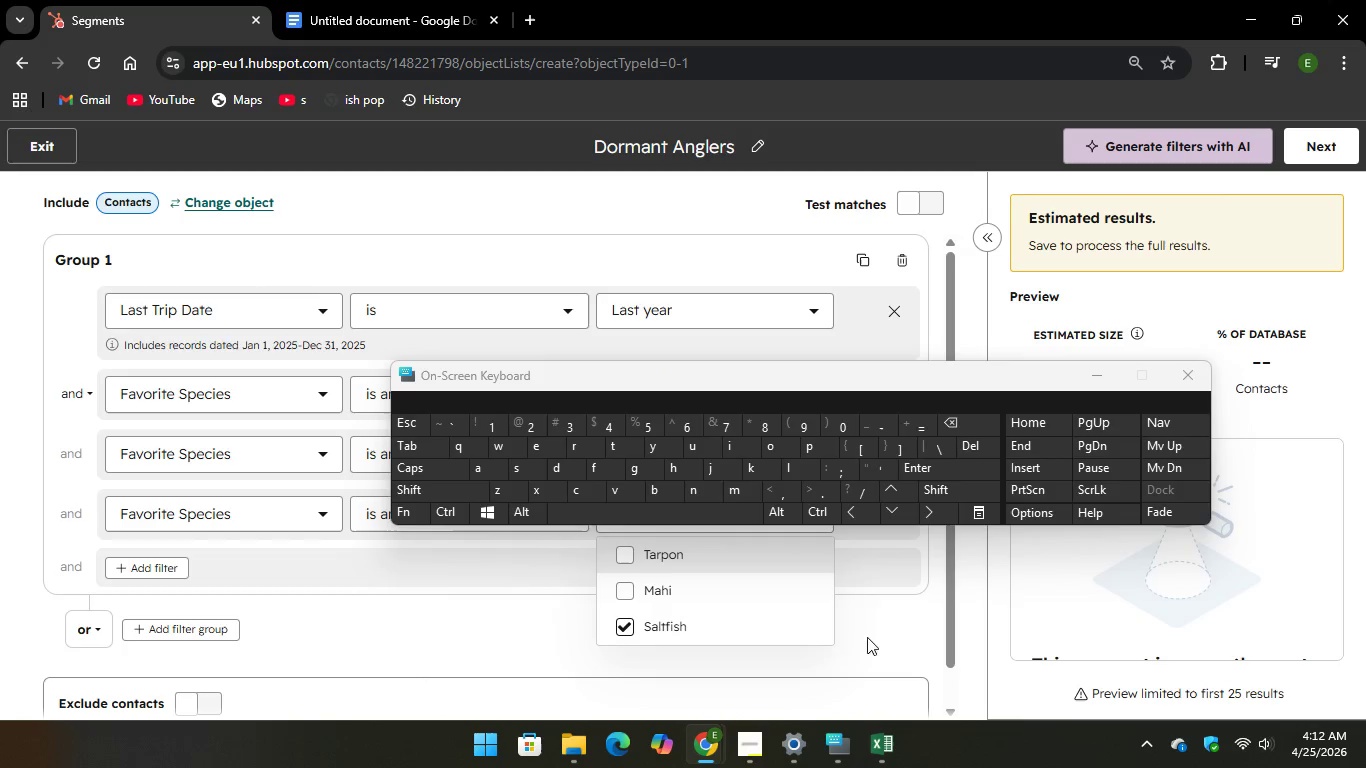 
left_click([884, 751])
 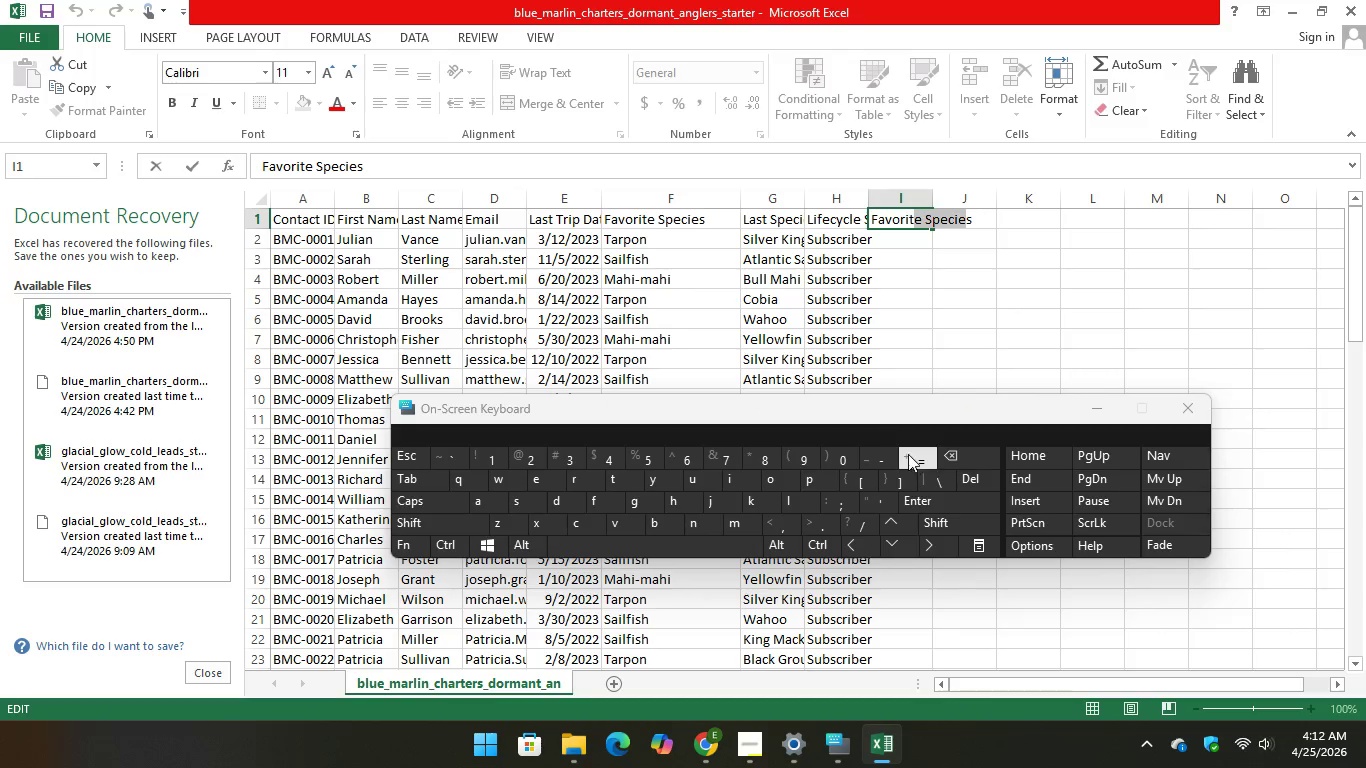 
key(Backspace)
 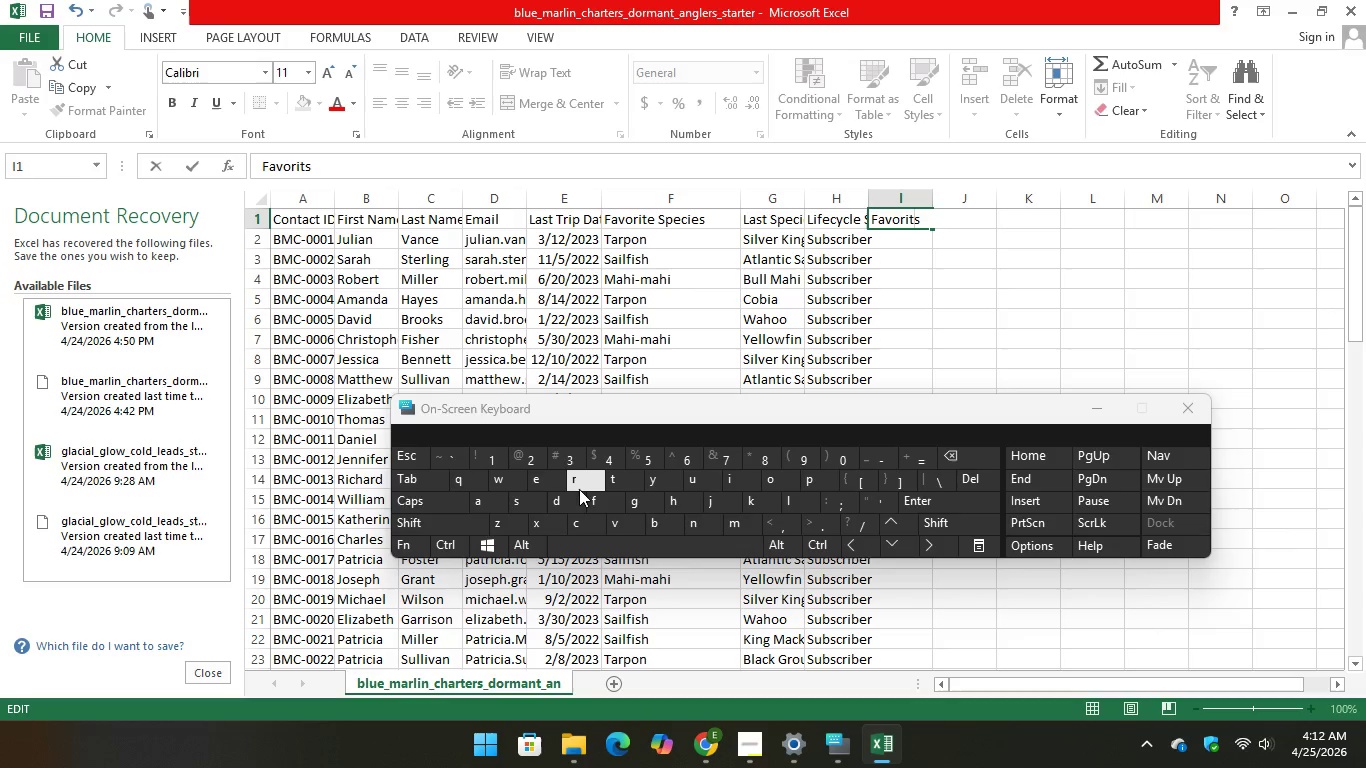 
type(e Spe)
 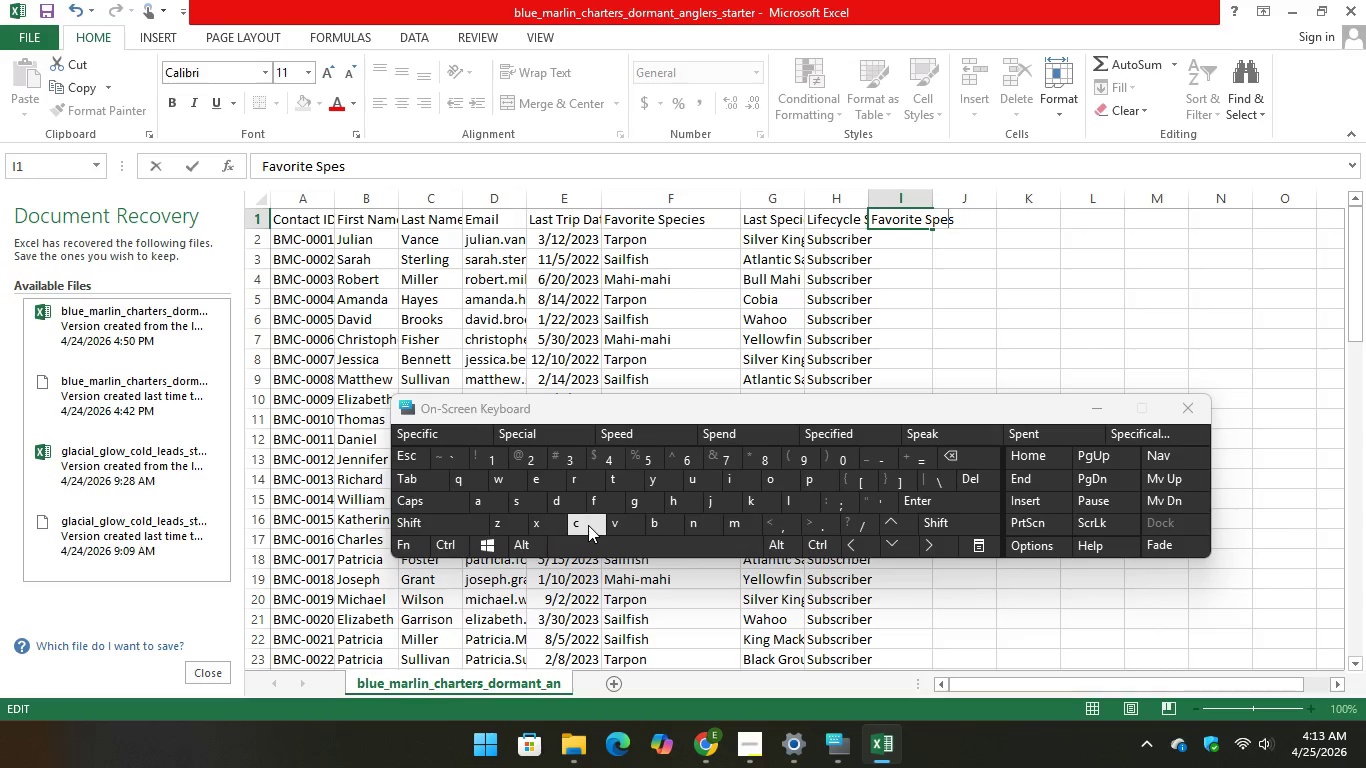 
key(C)
 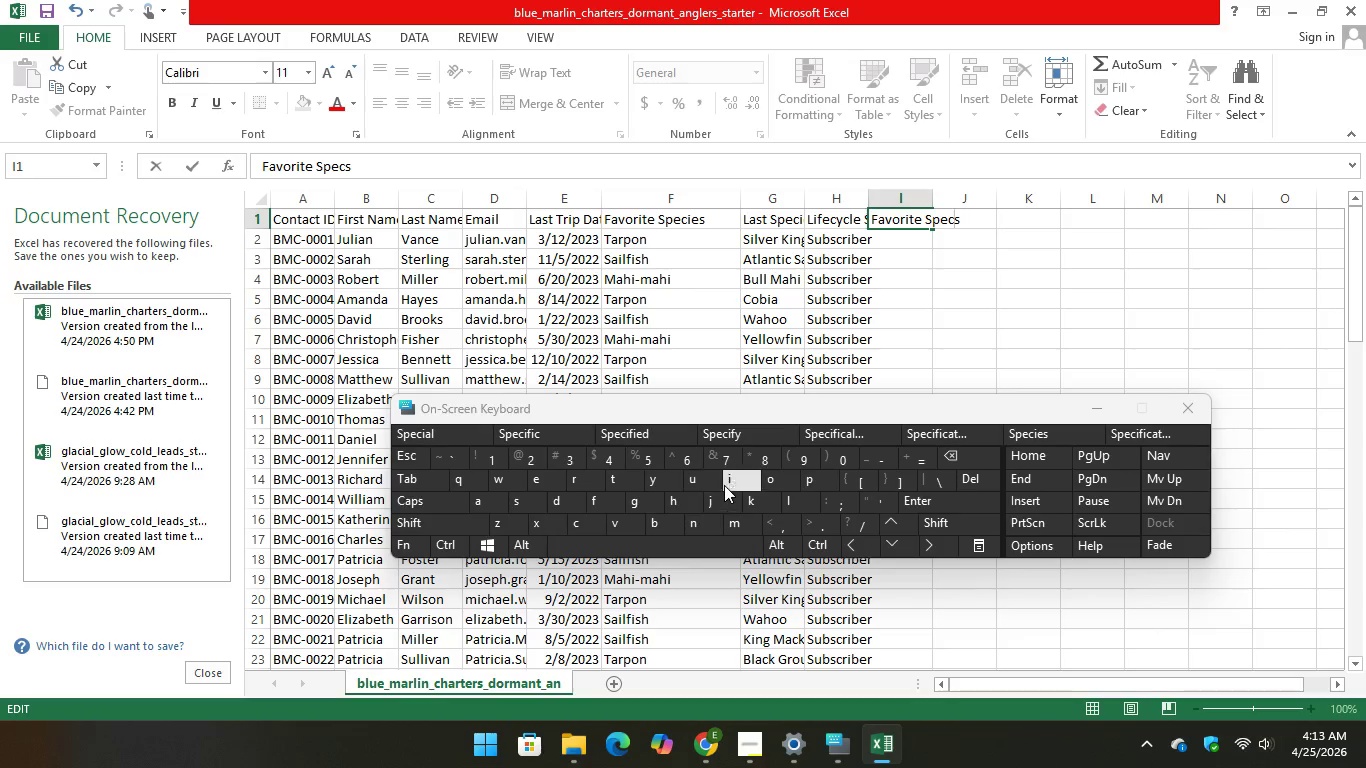 
type(ies s)
 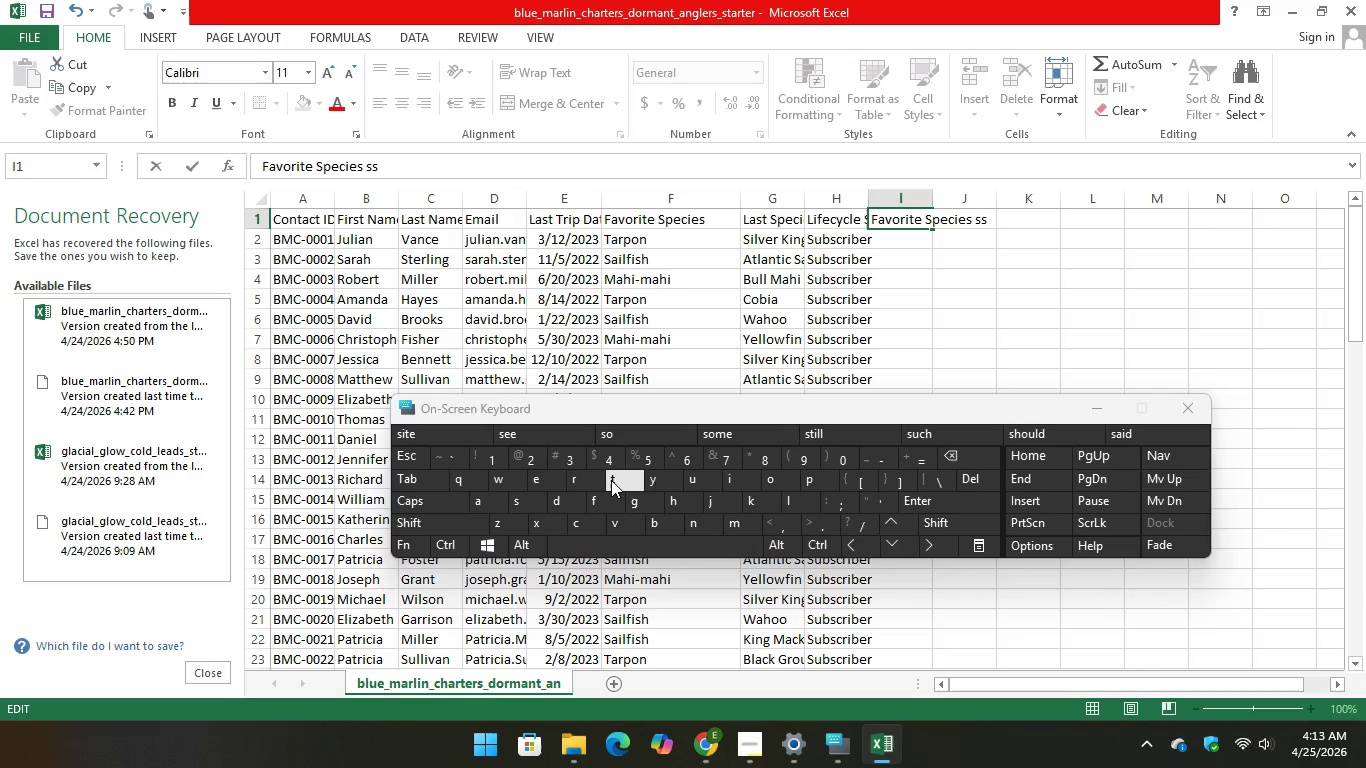 
type(tatus)
 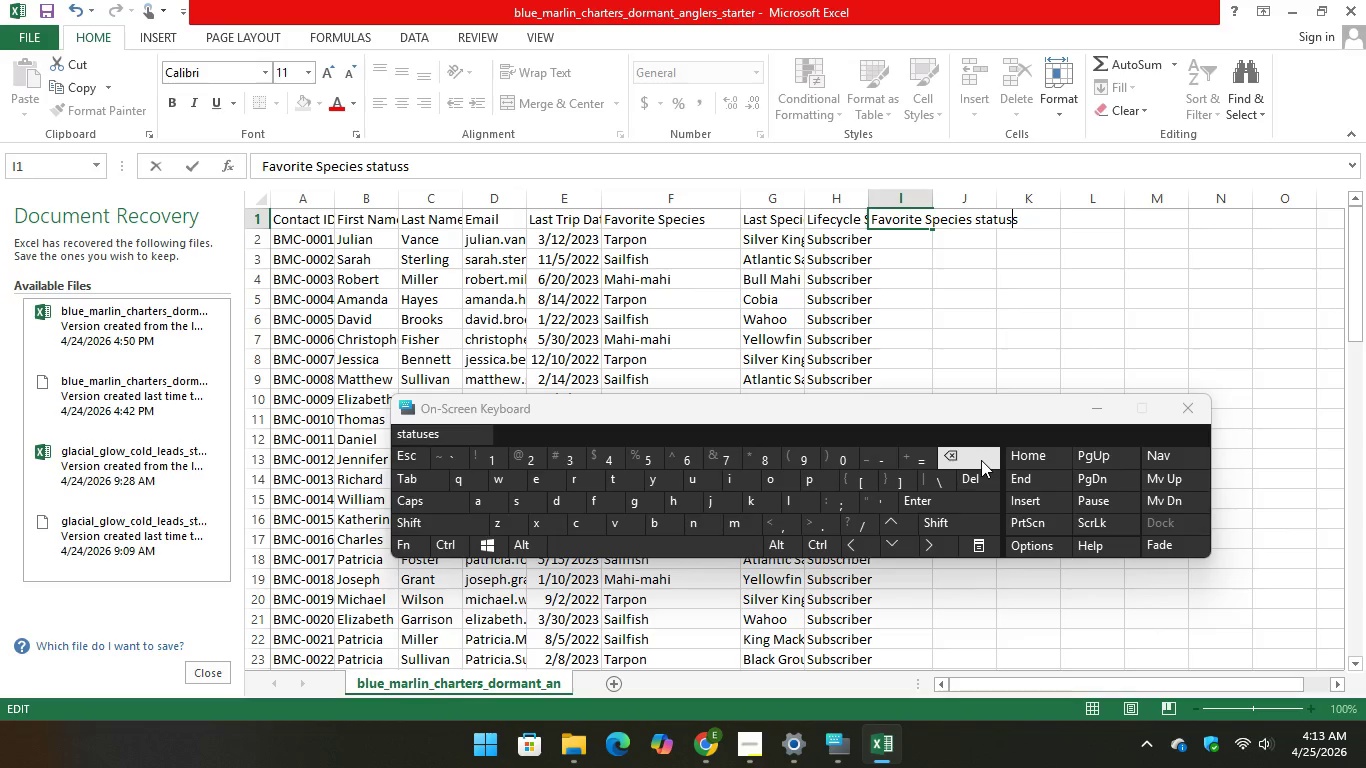 
key(Backspace)
 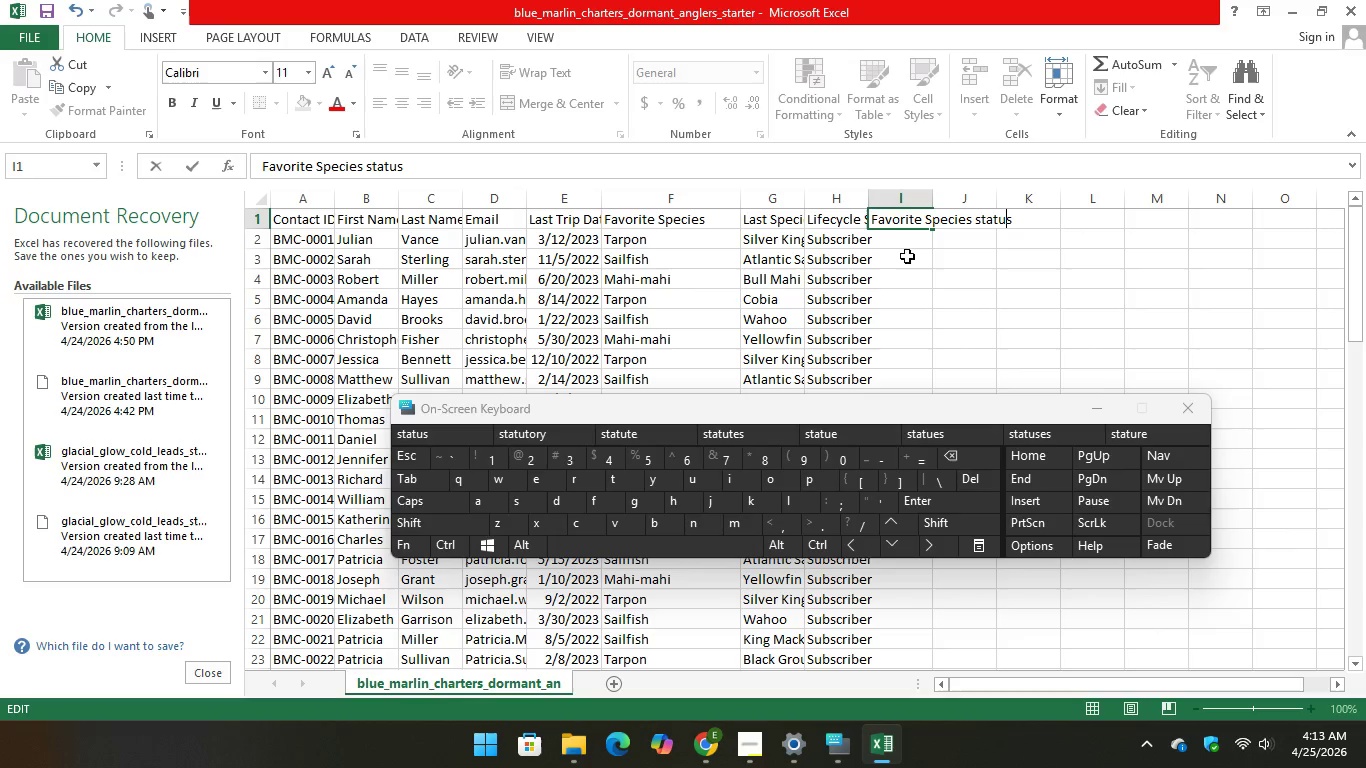 
left_click([902, 244])
 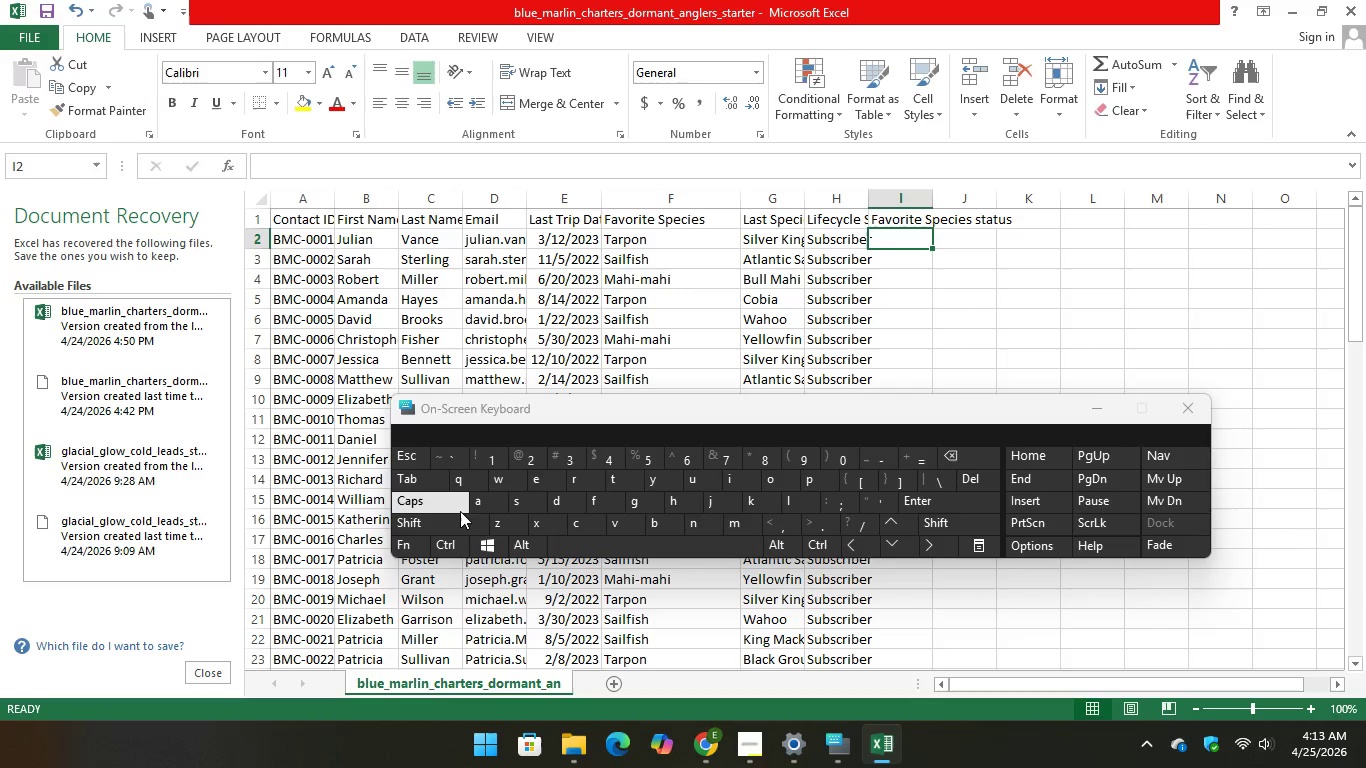 
type(Known)
 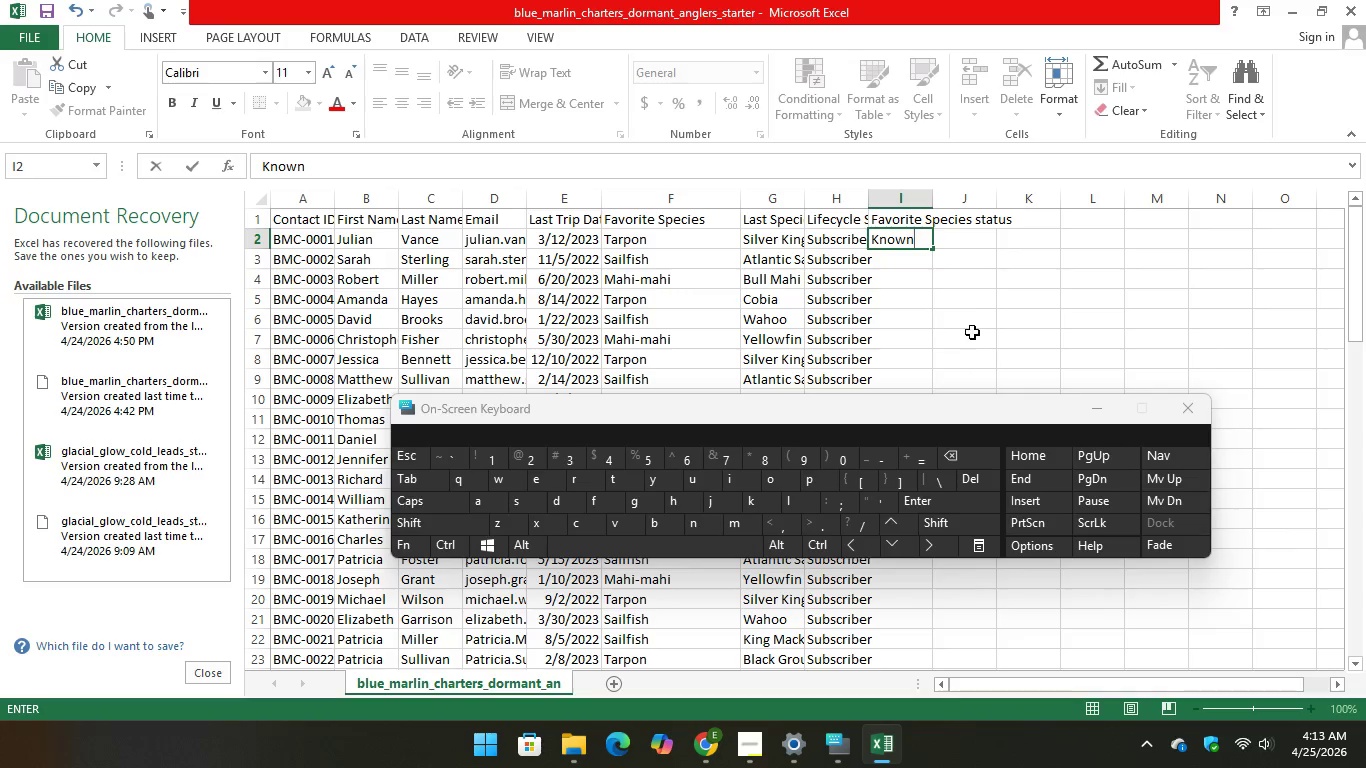 
left_click([976, 333])
 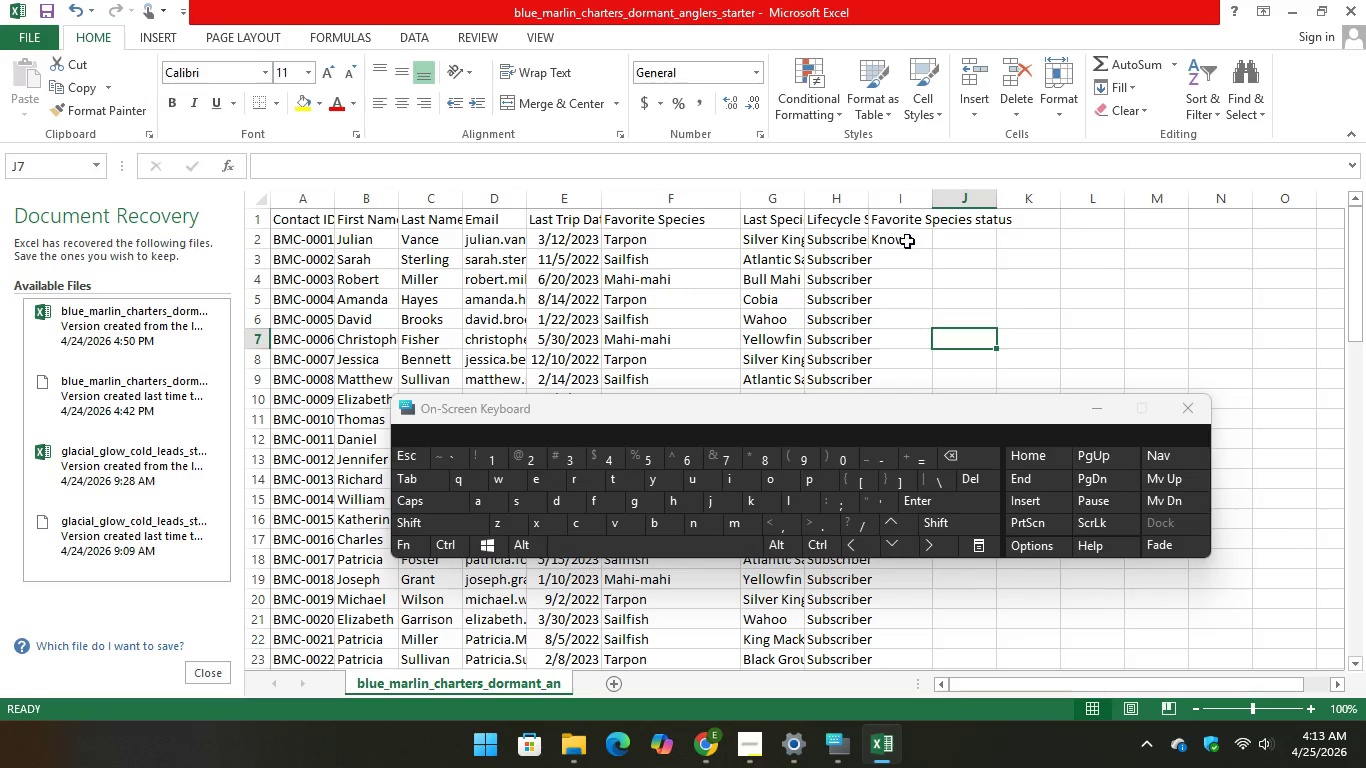 
left_click([907, 241])
 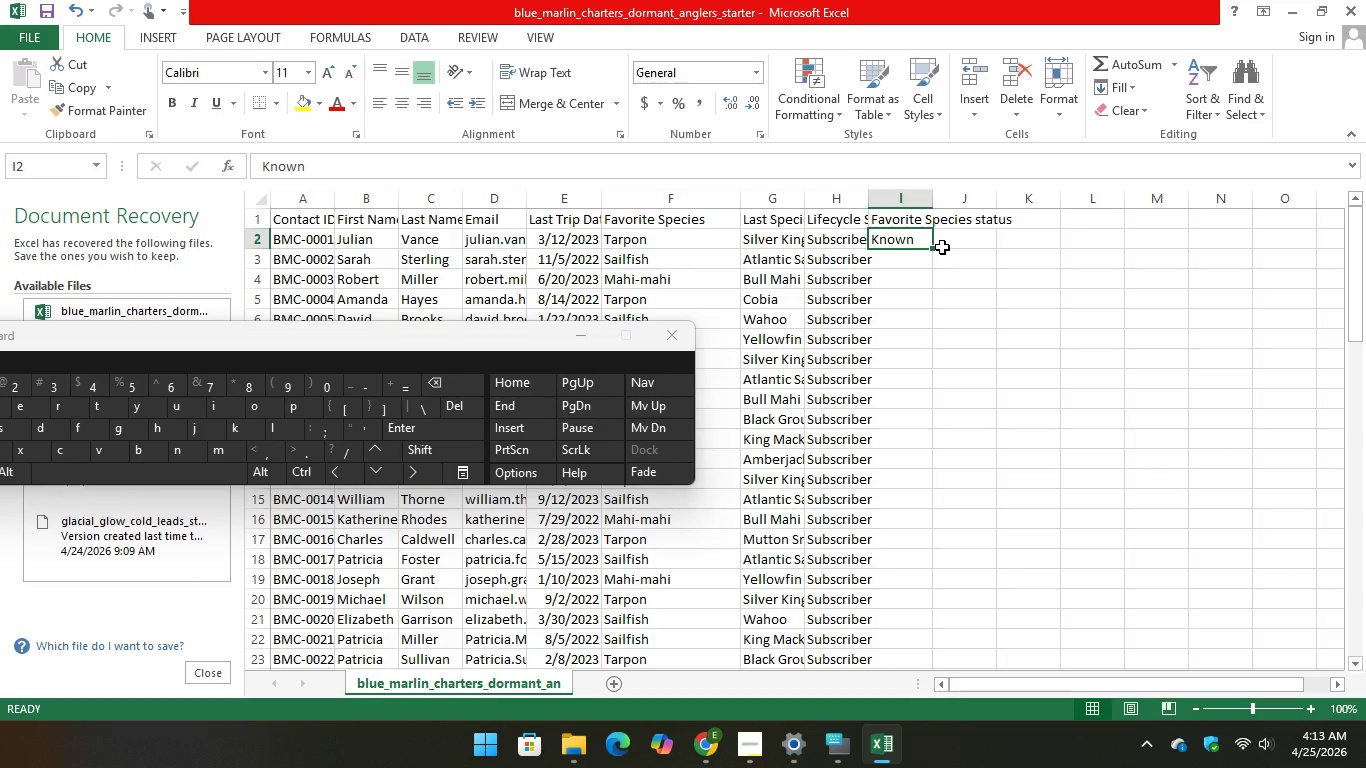 
left_click_drag(start_coordinate=[930, 245], to_coordinate=[939, 629])
 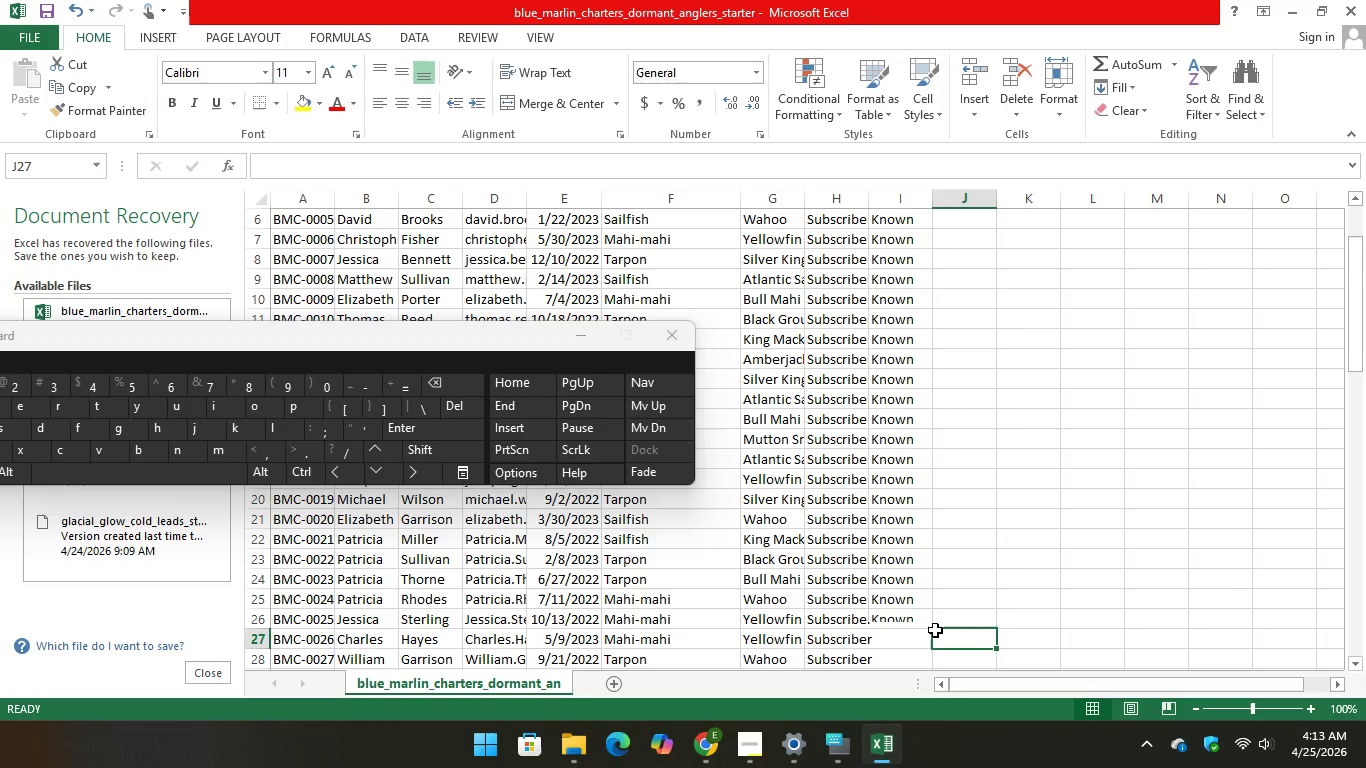 
scroll: coordinate [973, 671], scroll_direction: down, amount: 6.0
 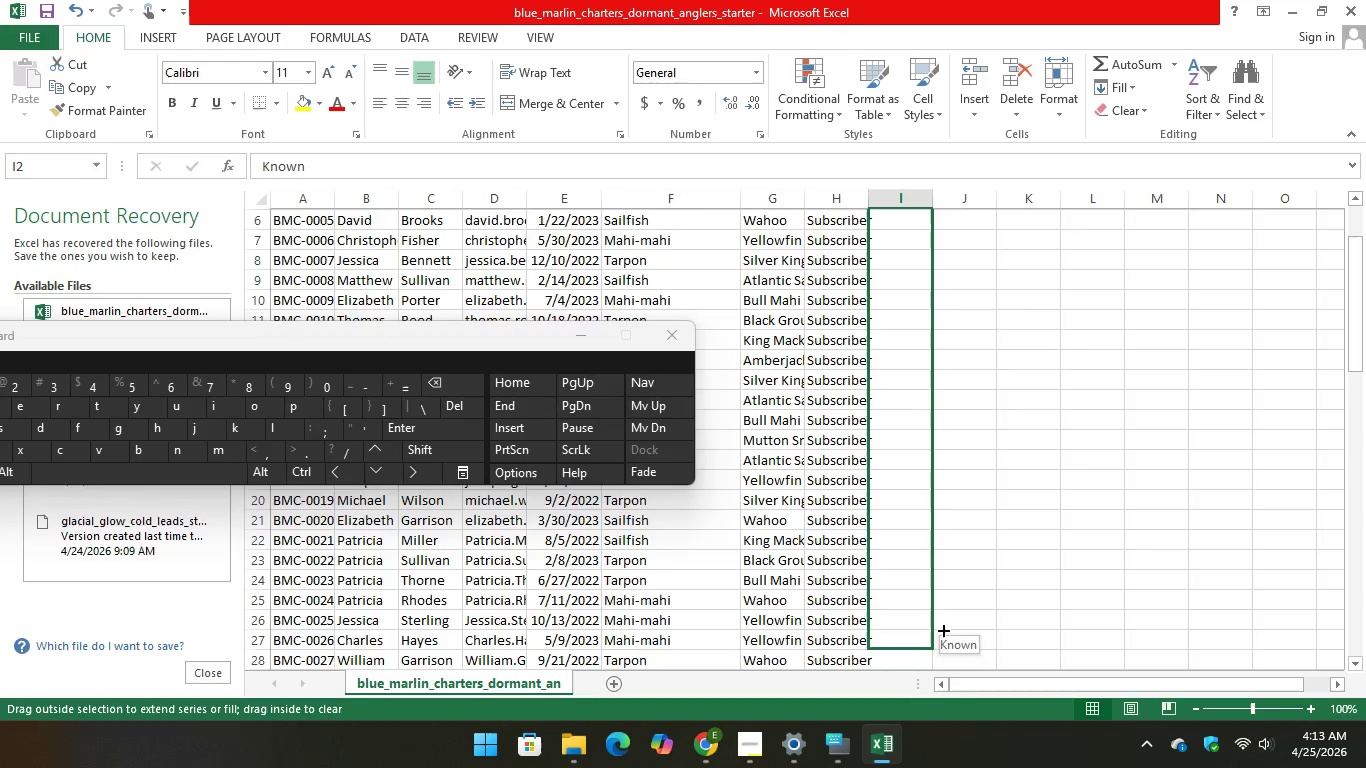 
left_click_drag(start_coordinate=[939, 629], to_coordinate=[929, 636])
 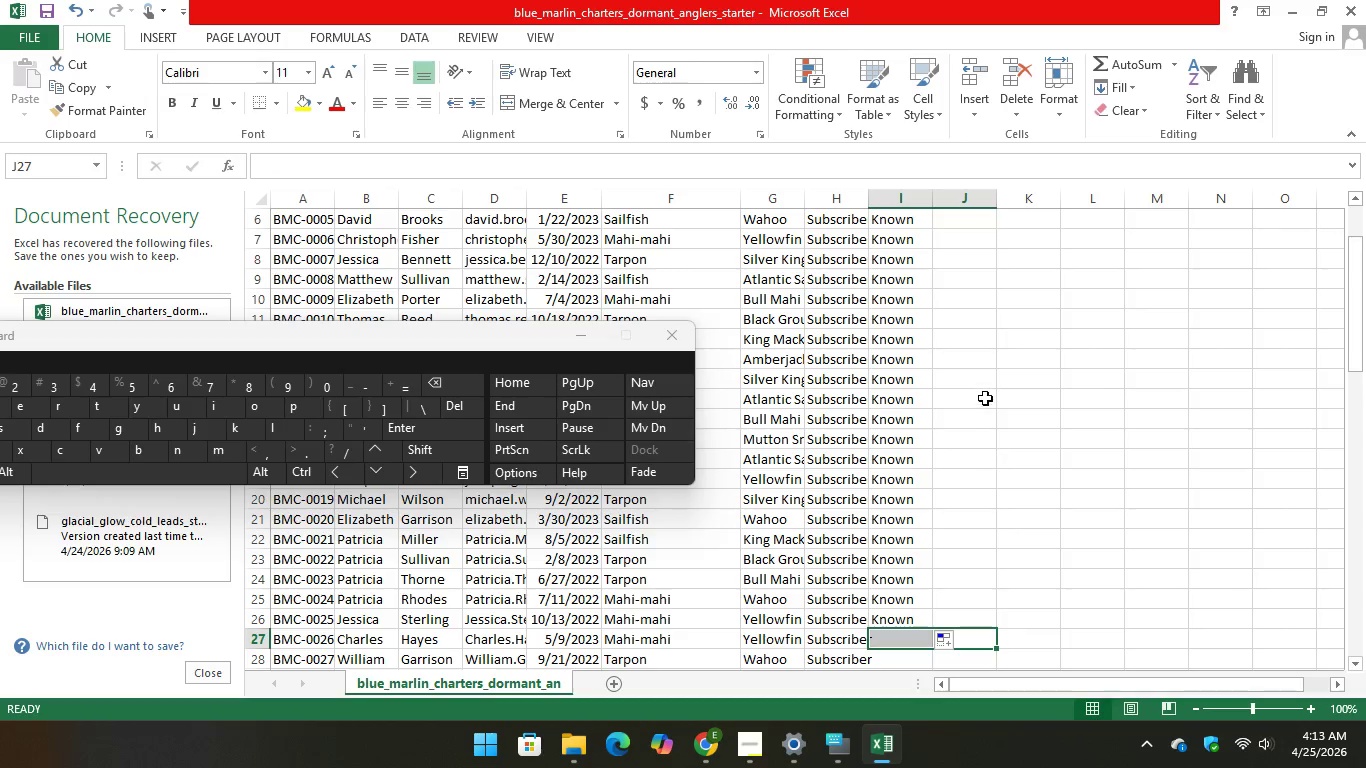 
scroll: coordinate [939, 629], scroll_direction: down, amount: 4.0
 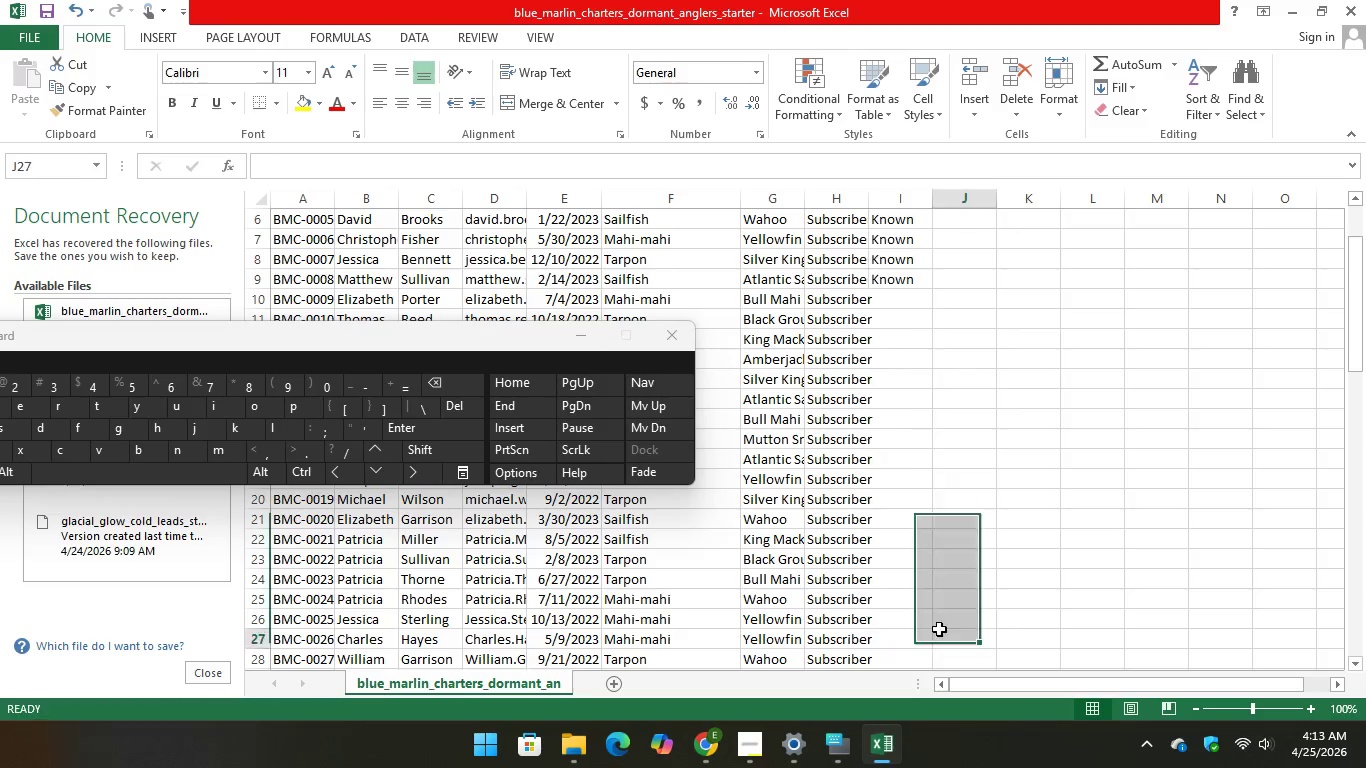 
left_click([985, 398])
 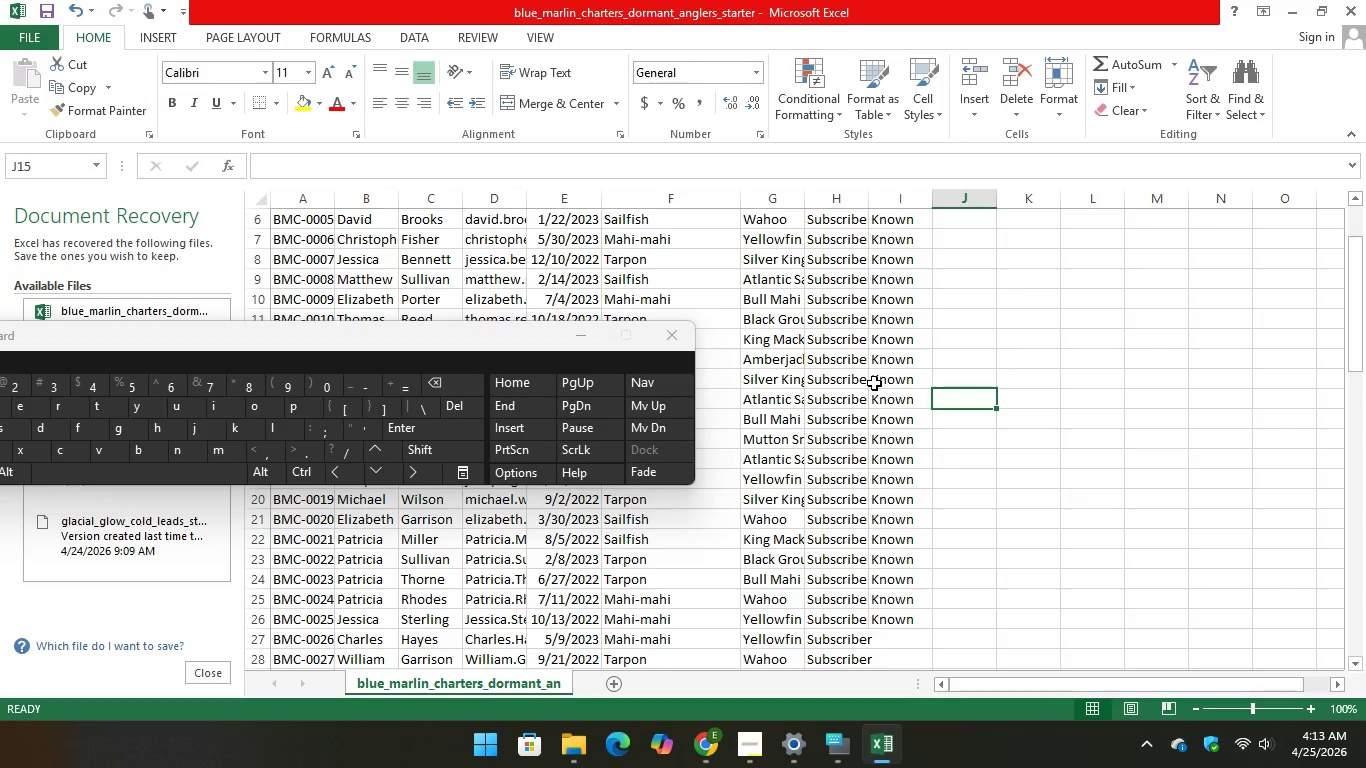 
scroll: coordinate [874, 383], scroll_direction: down, amount: 4.0
 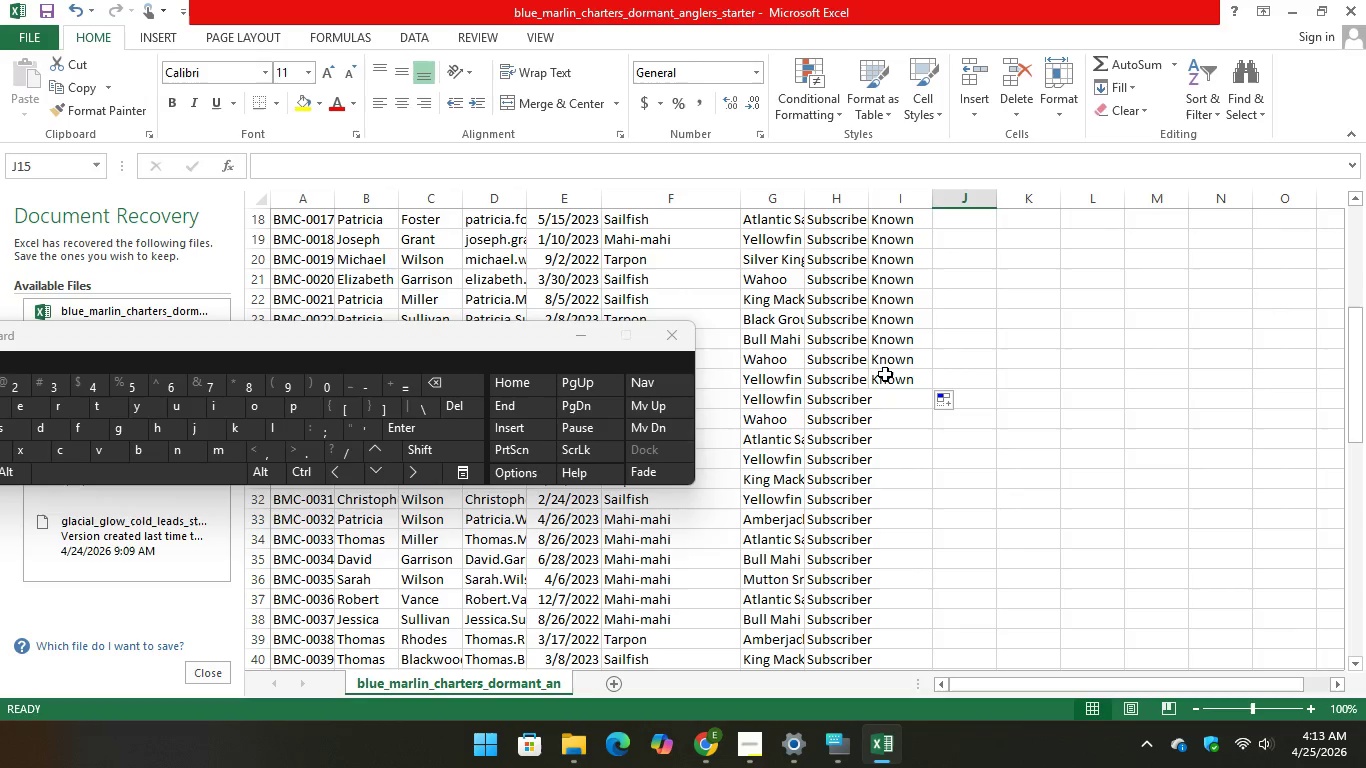 
left_click([886, 374])
 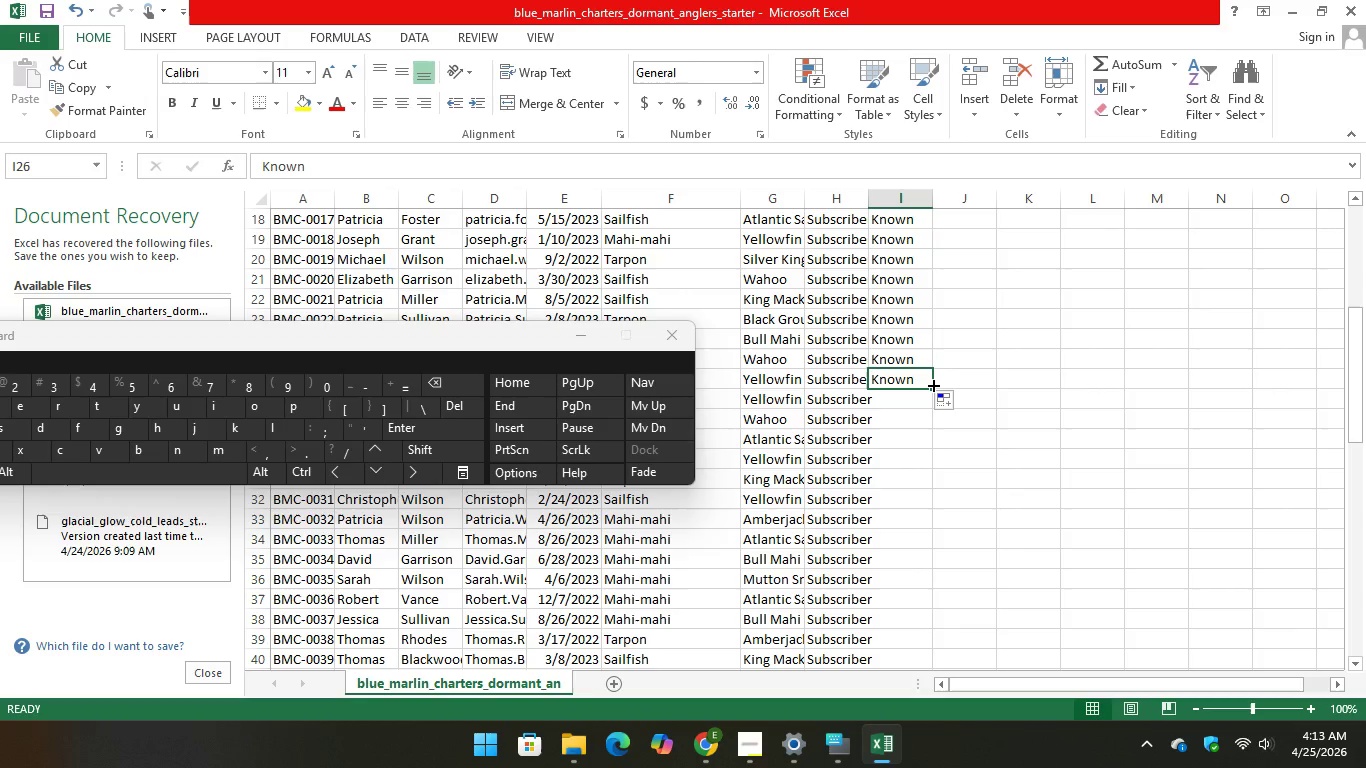 
left_click_drag(start_coordinate=[932, 384], to_coordinate=[961, 664])
 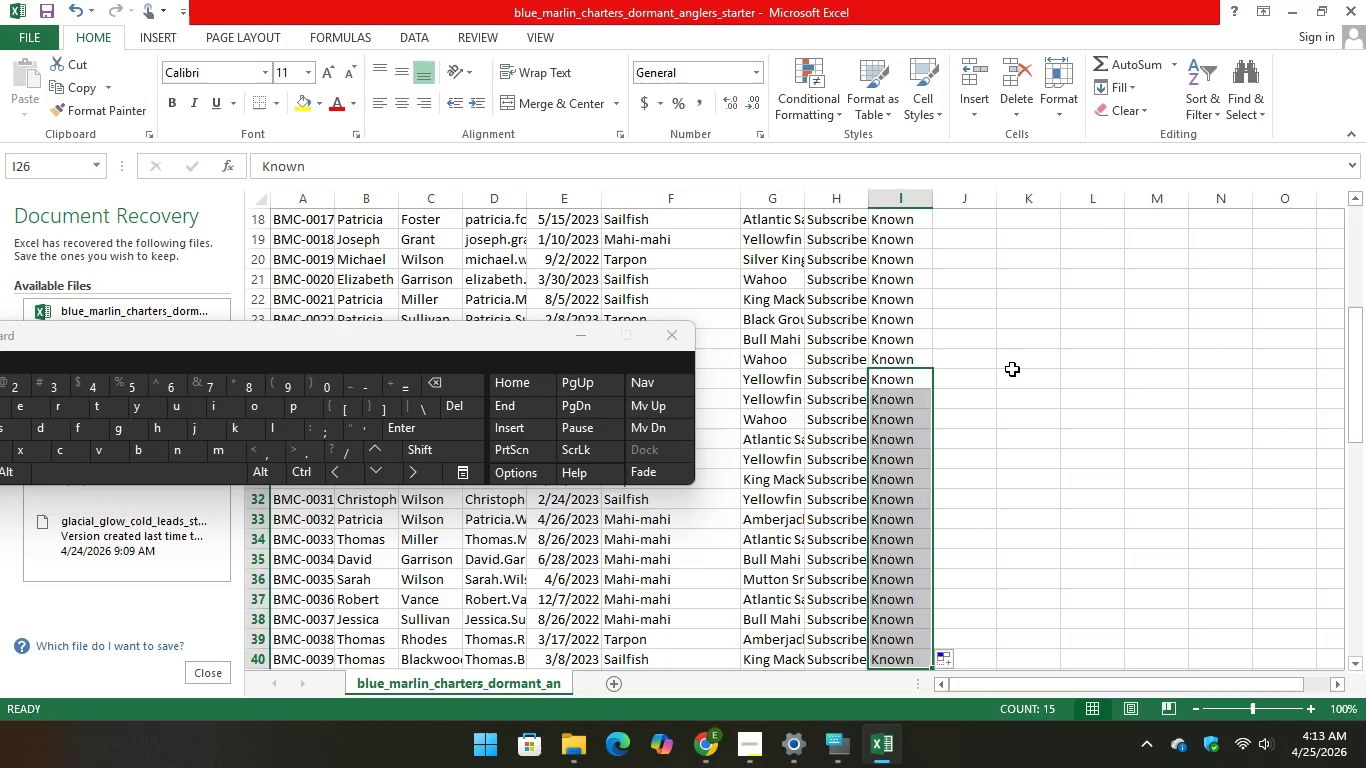 
scroll: coordinate [1012, 369], scroll_direction: down, amount: 6.0
 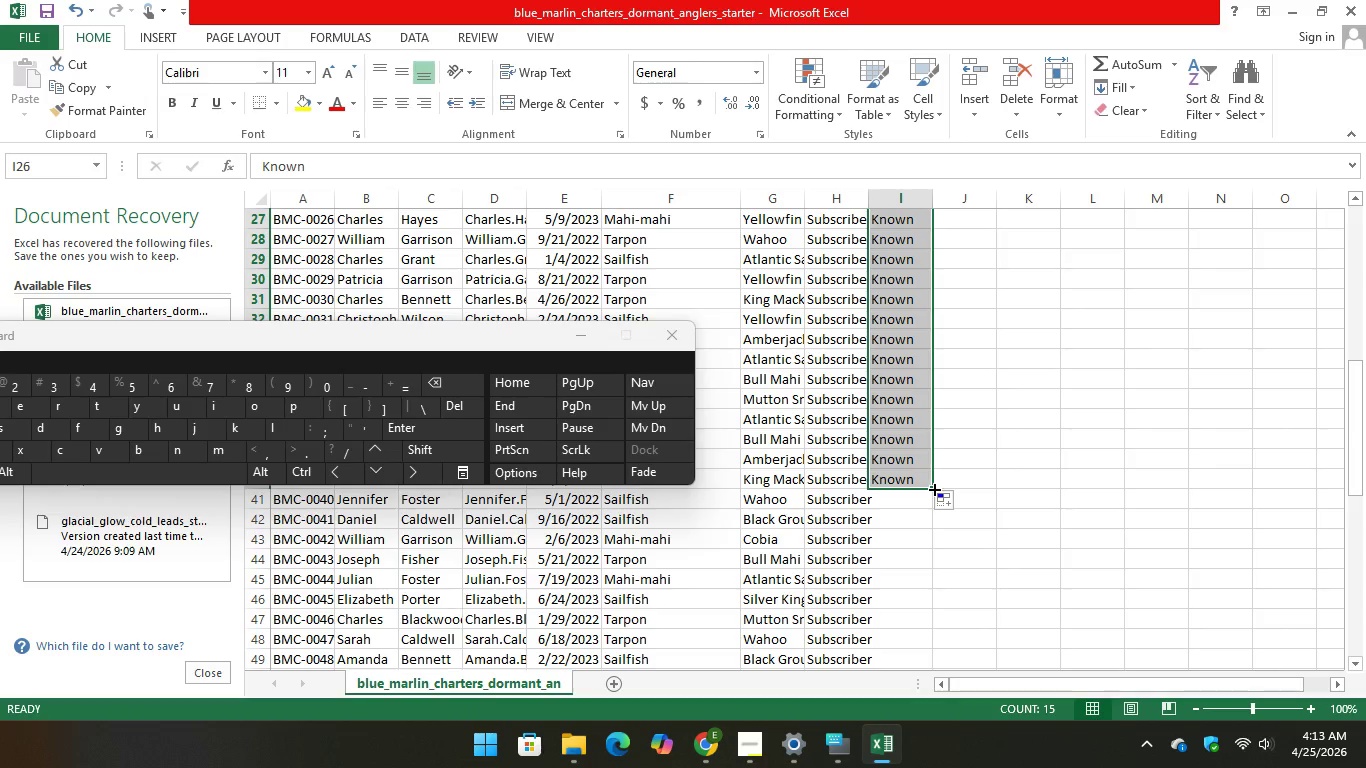 
left_click_drag(start_coordinate=[935, 489], to_coordinate=[927, 644])
 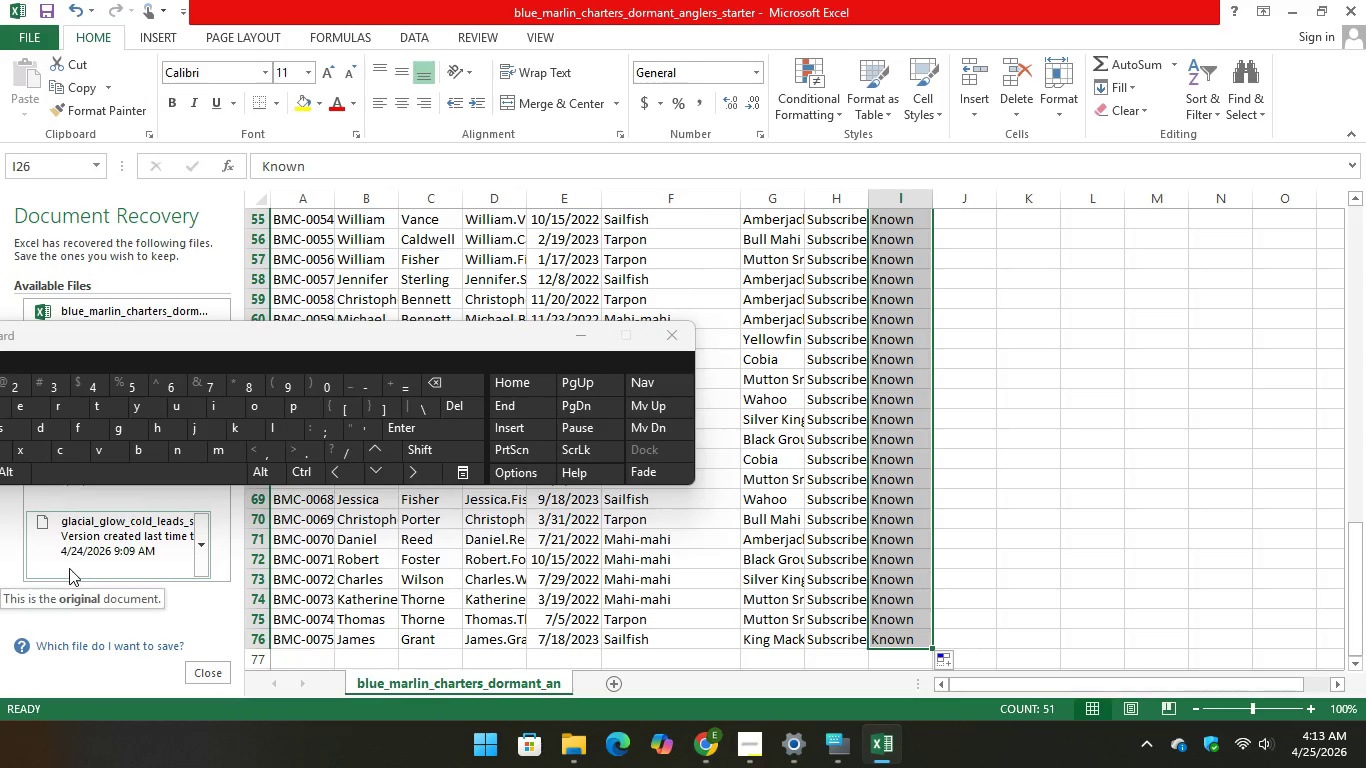 
wait(13.73)
 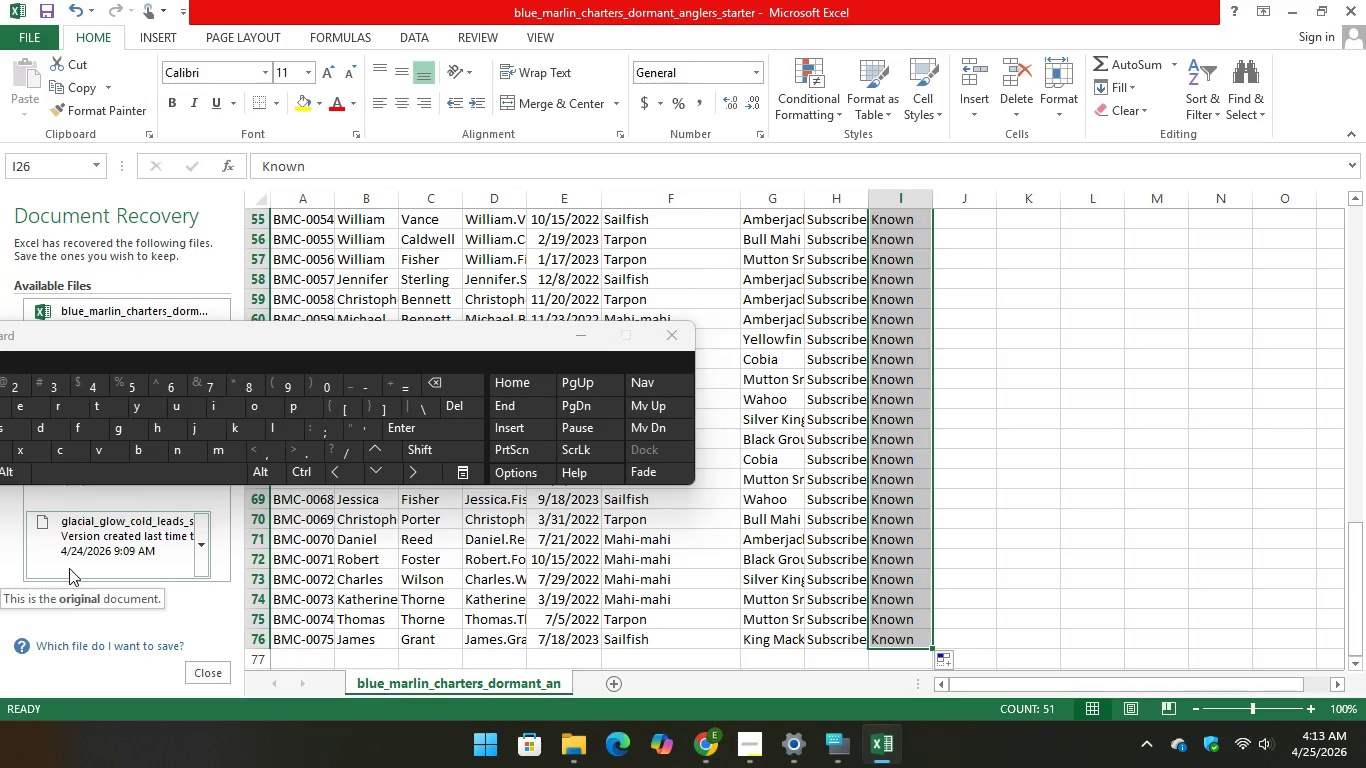 
scroll: coordinate [917, 380], scroll_direction: up, amount: 19.0
 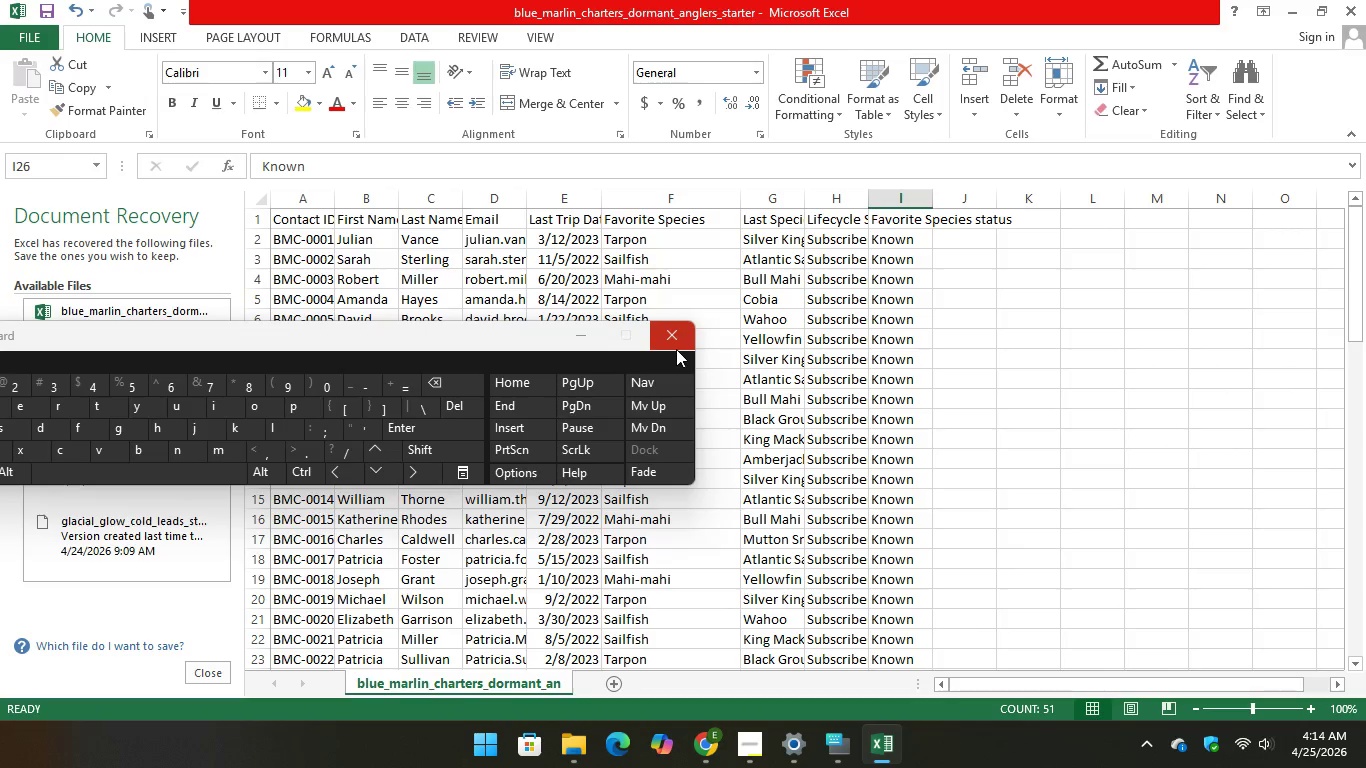 
mouse_move([590, 379])
 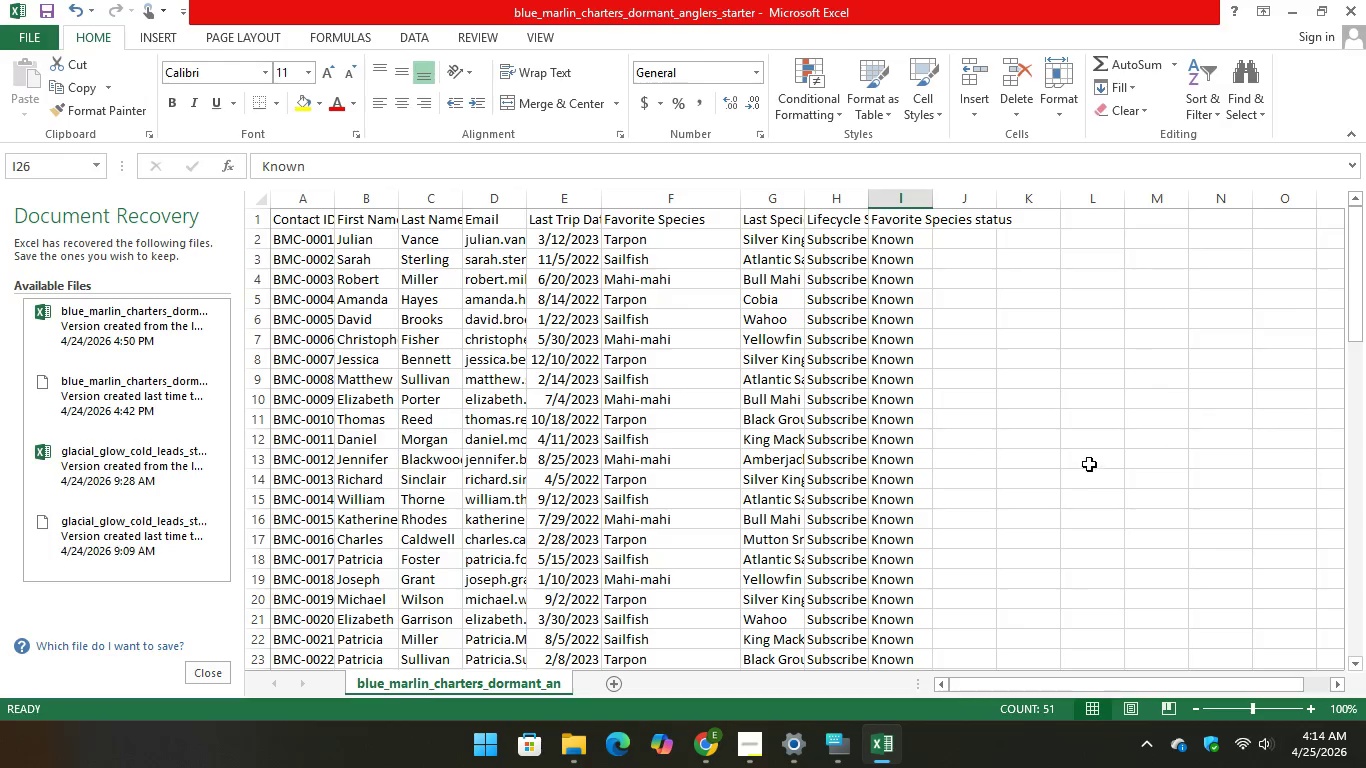 
scroll: coordinate [625, 448], scroll_direction: down, amount: 14.0
 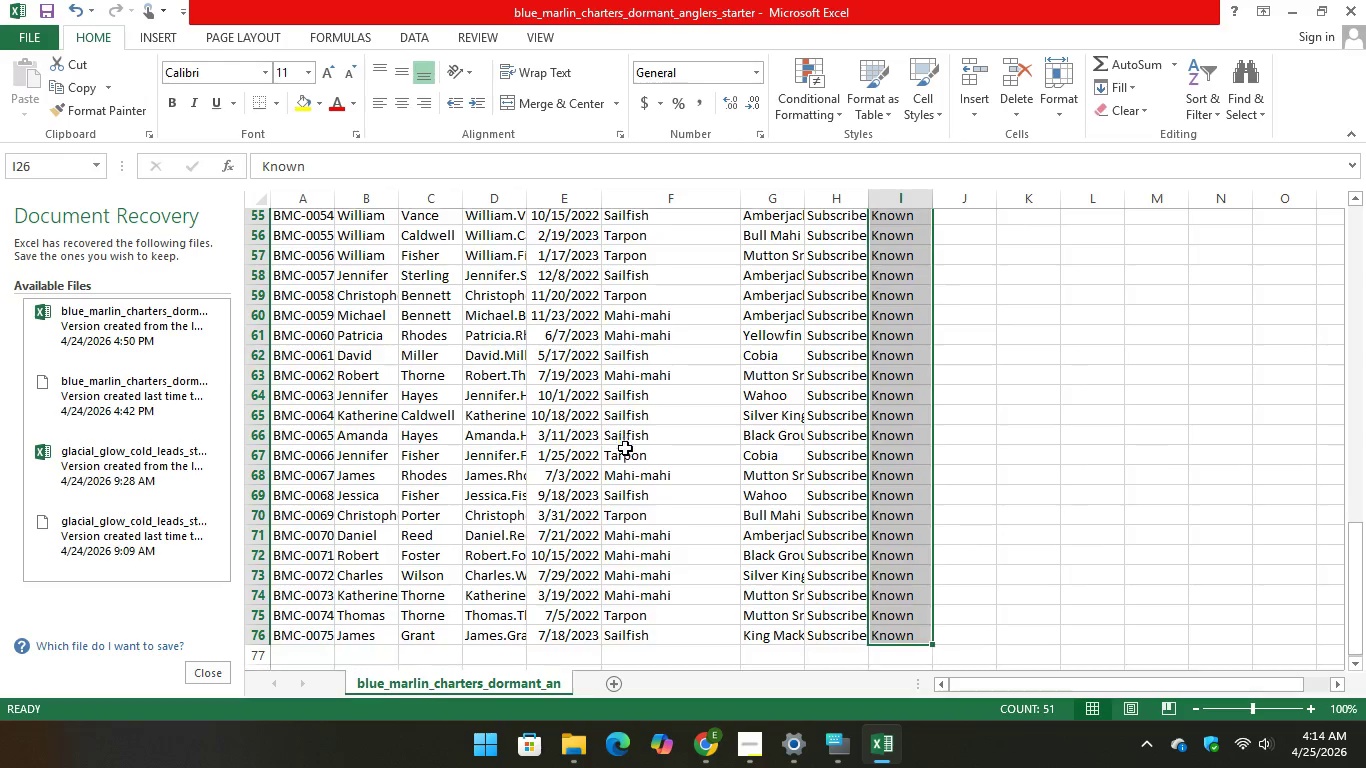 
scroll: coordinate [974, 438], scroll_direction: up, amount: 15.0
 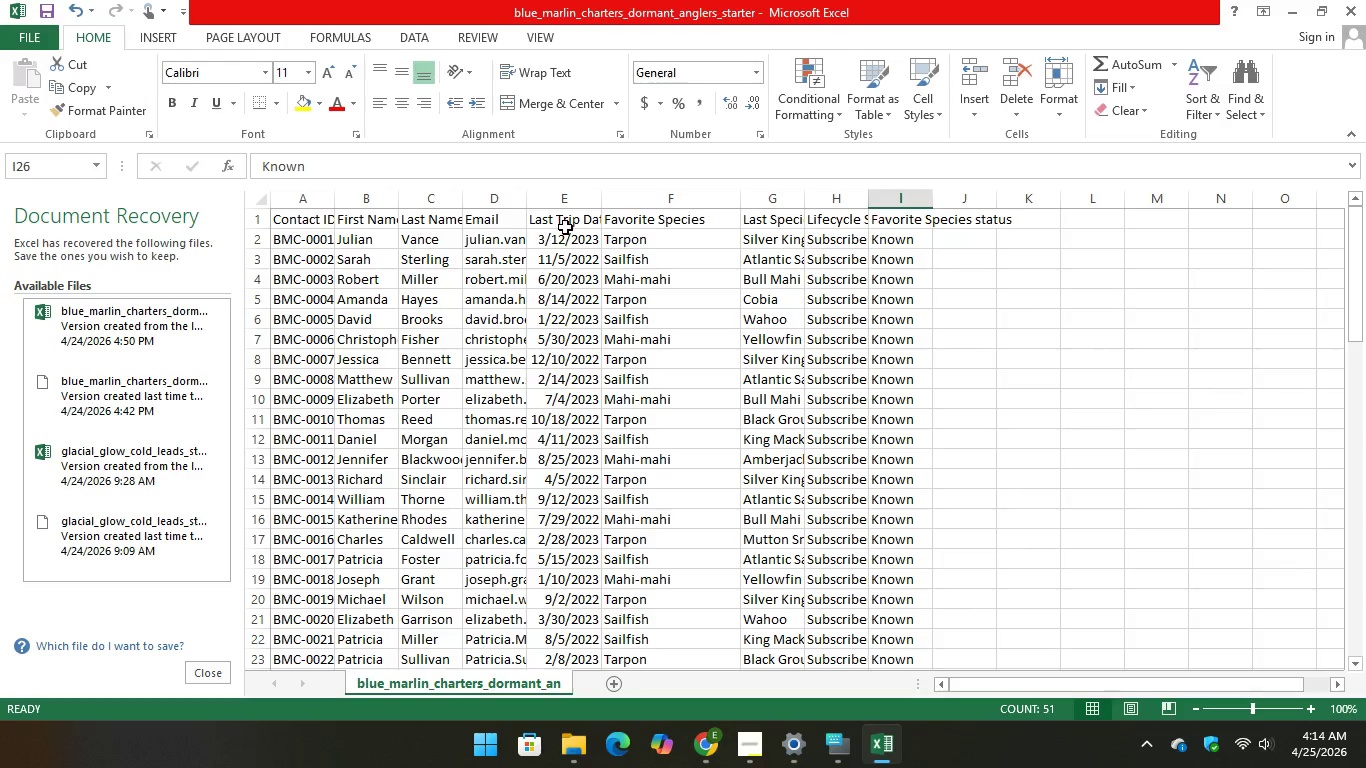 
left_click([563, 223])
 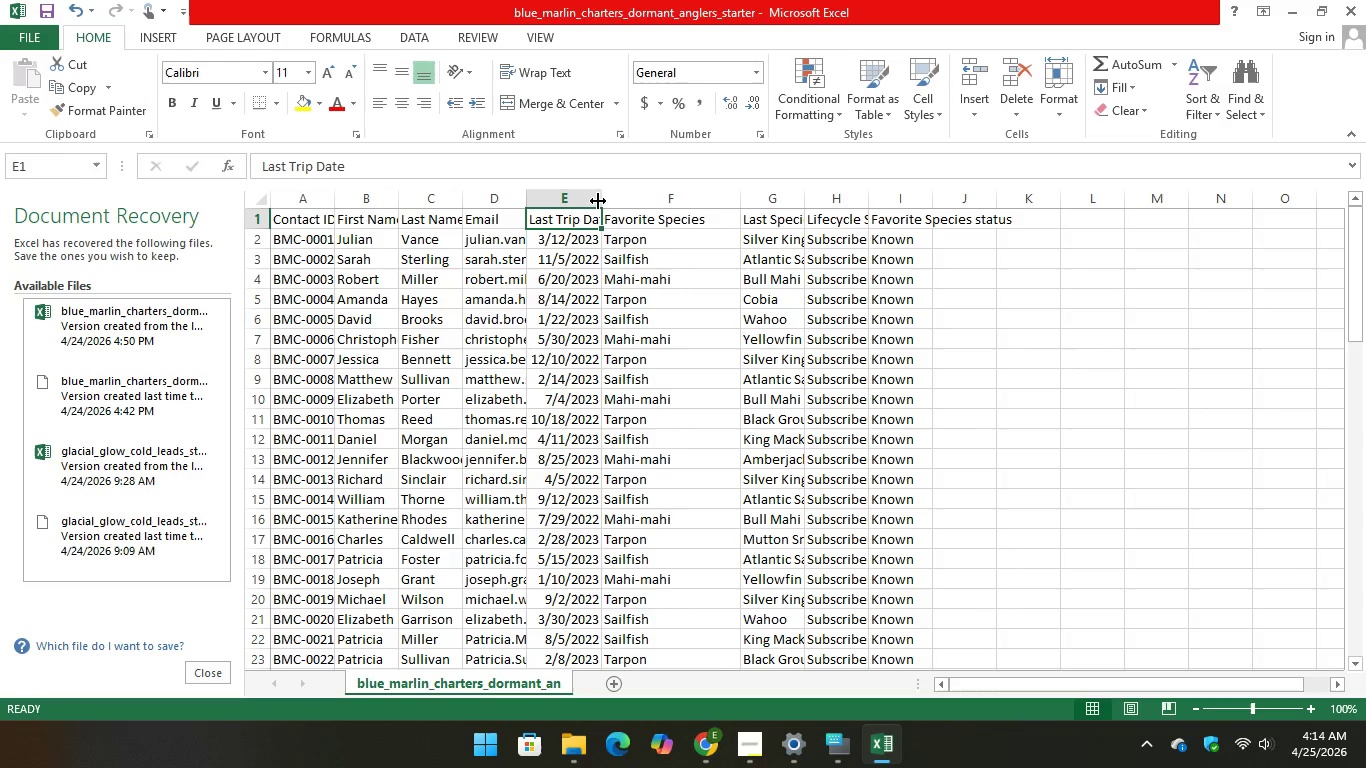 
left_click_drag(start_coordinate=[601, 198], to_coordinate=[684, 182])
 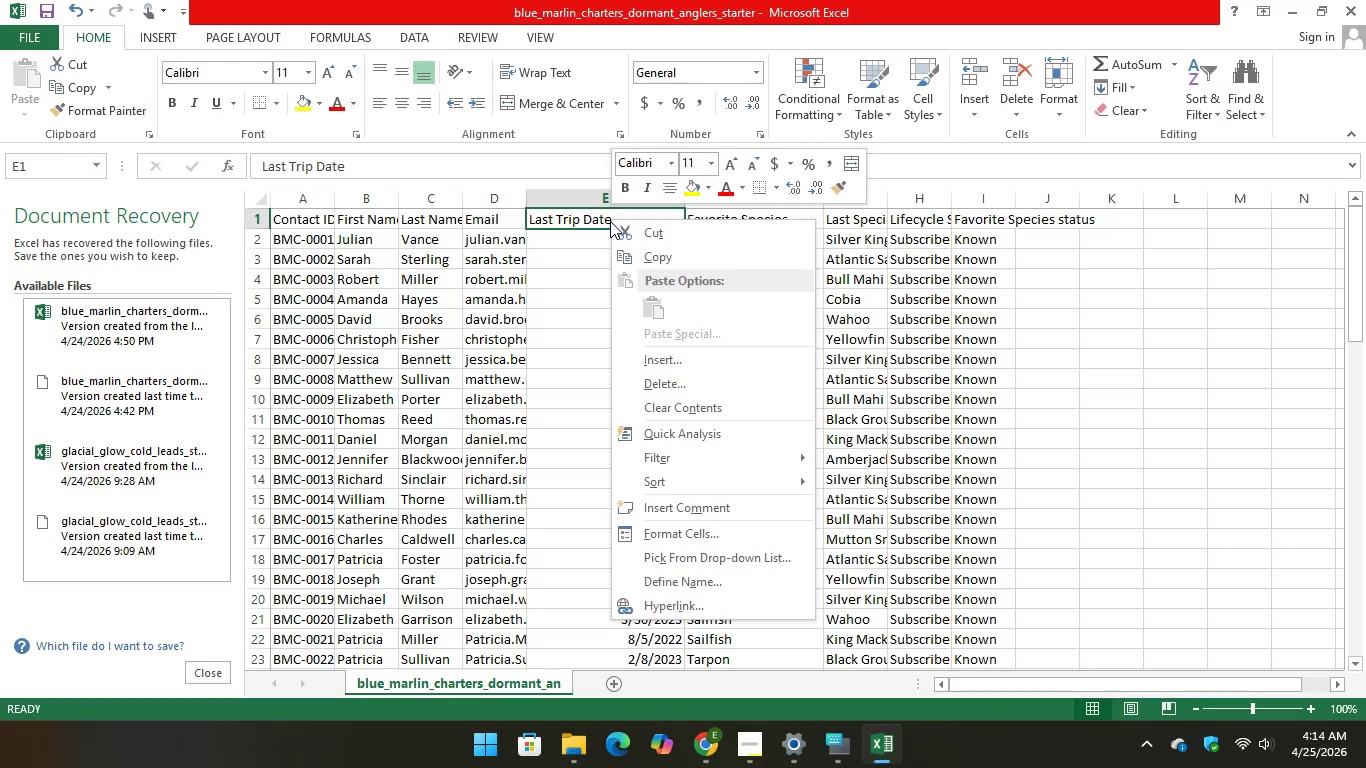 
left_click([598, 221])
 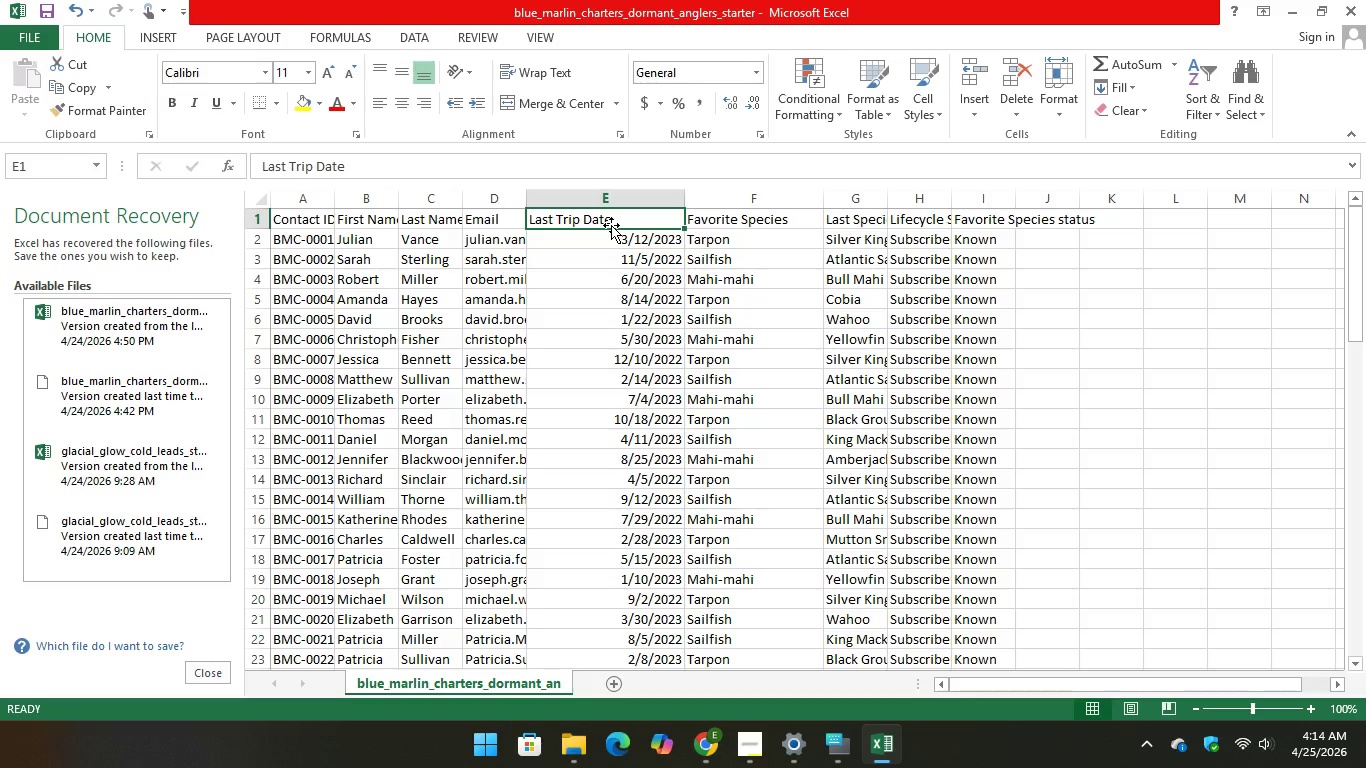 
left_click([611, 225])
 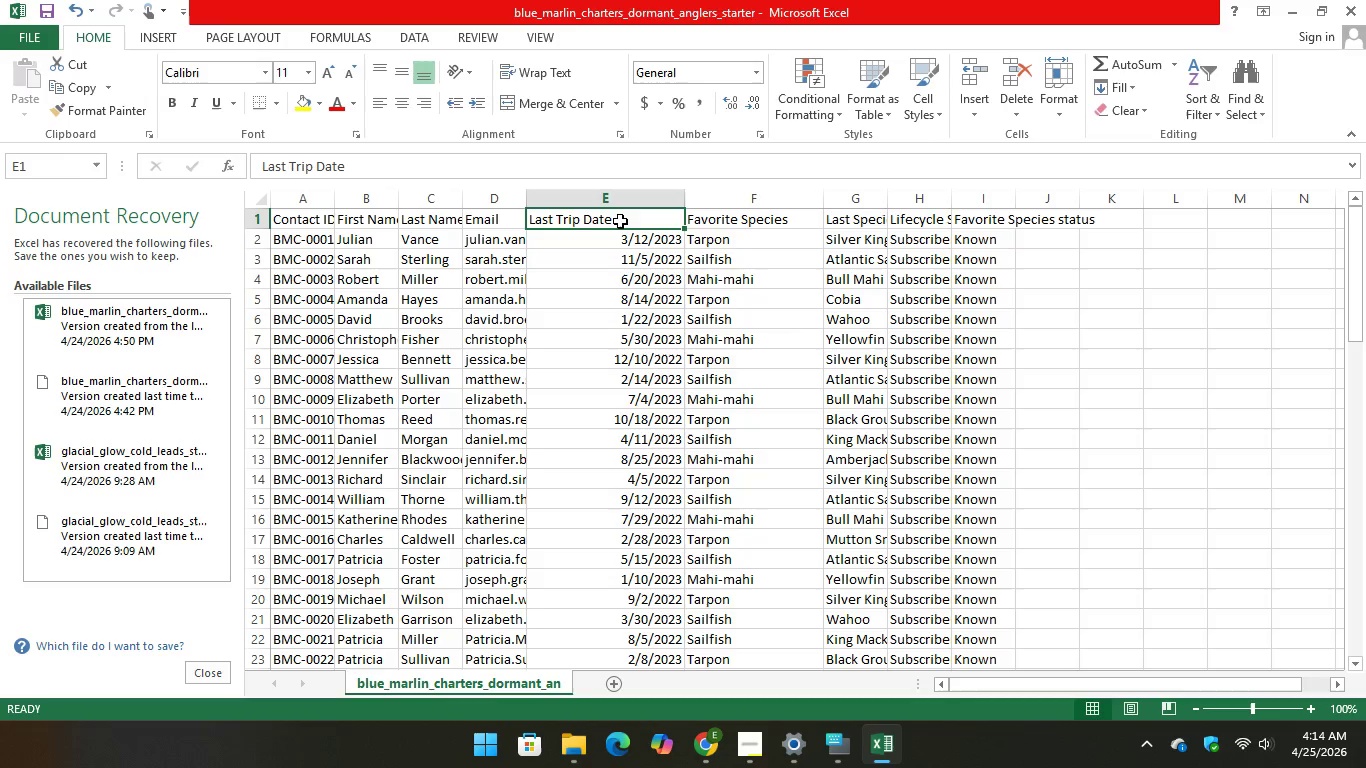 
wait(5.92)
 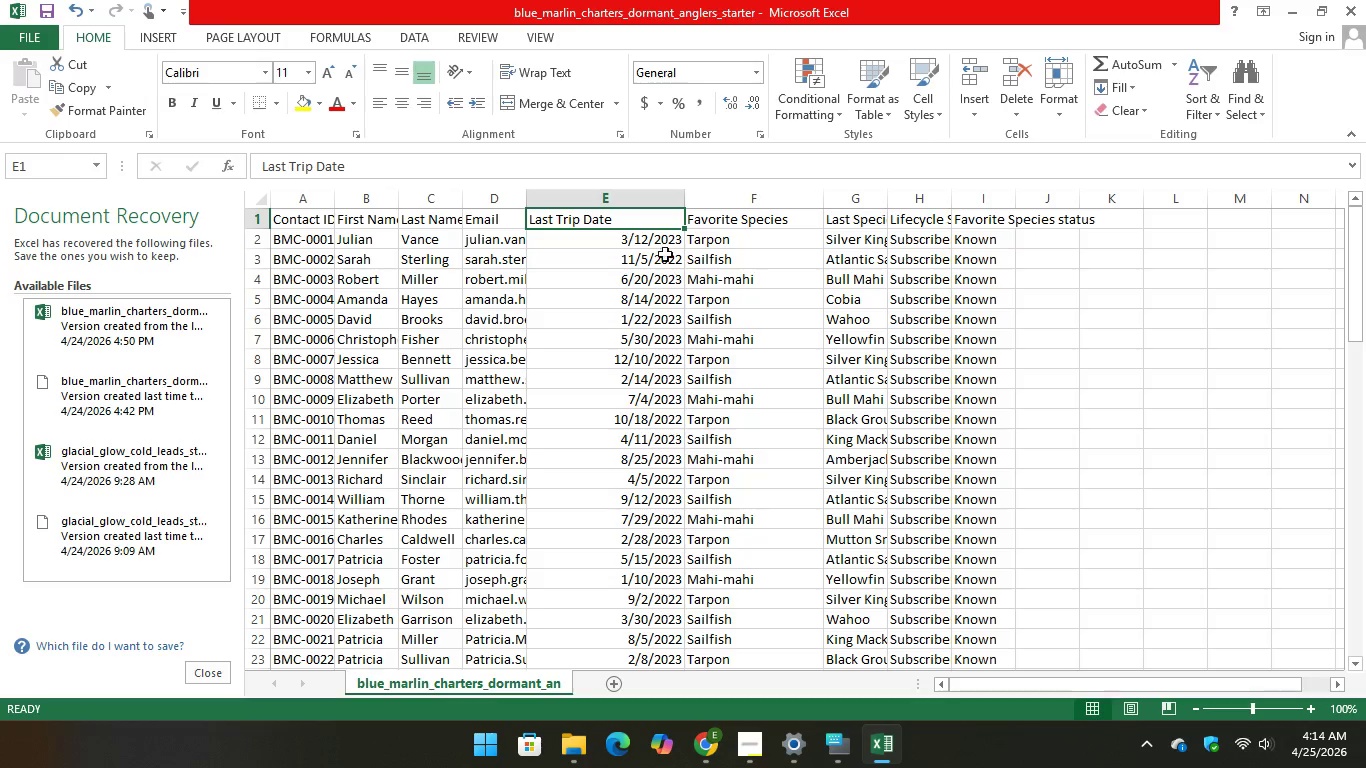 
left_click([1286, 7])
 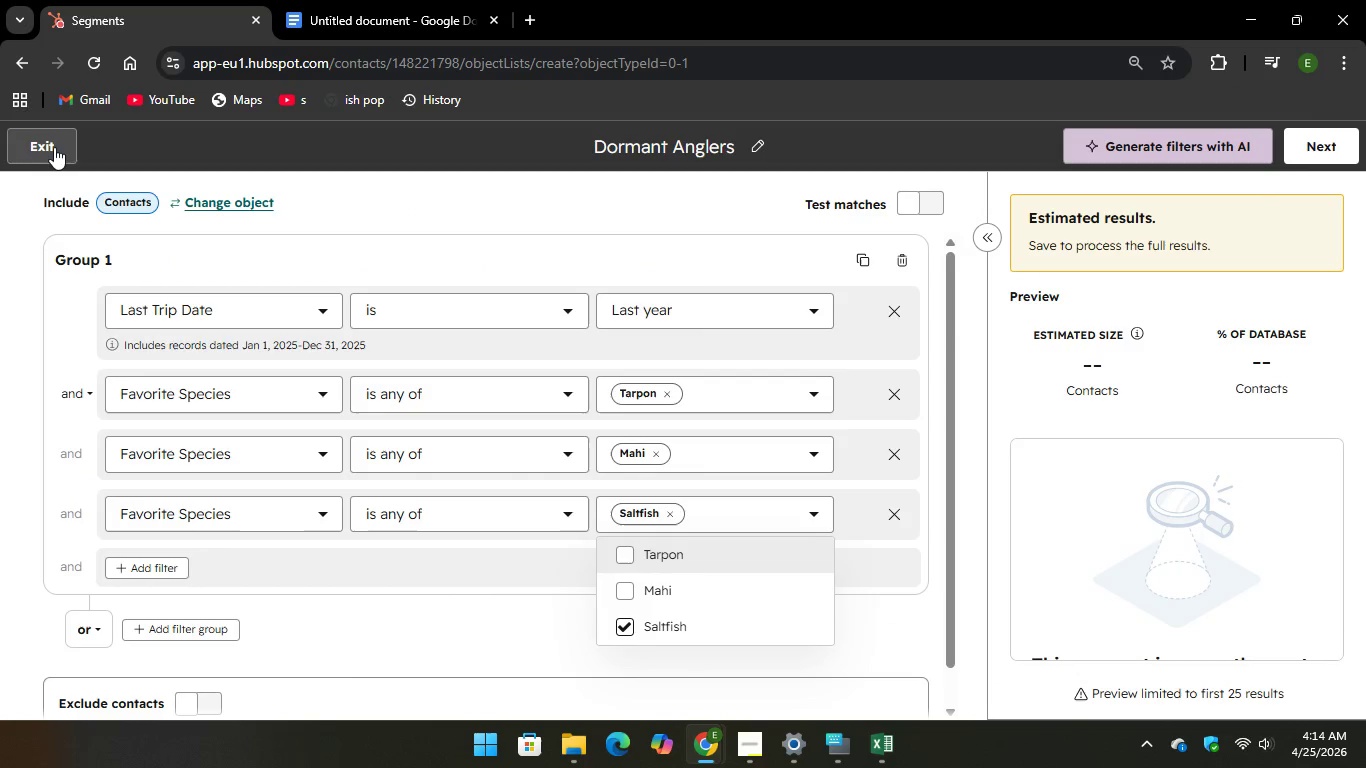 
left_click([62, 139])
 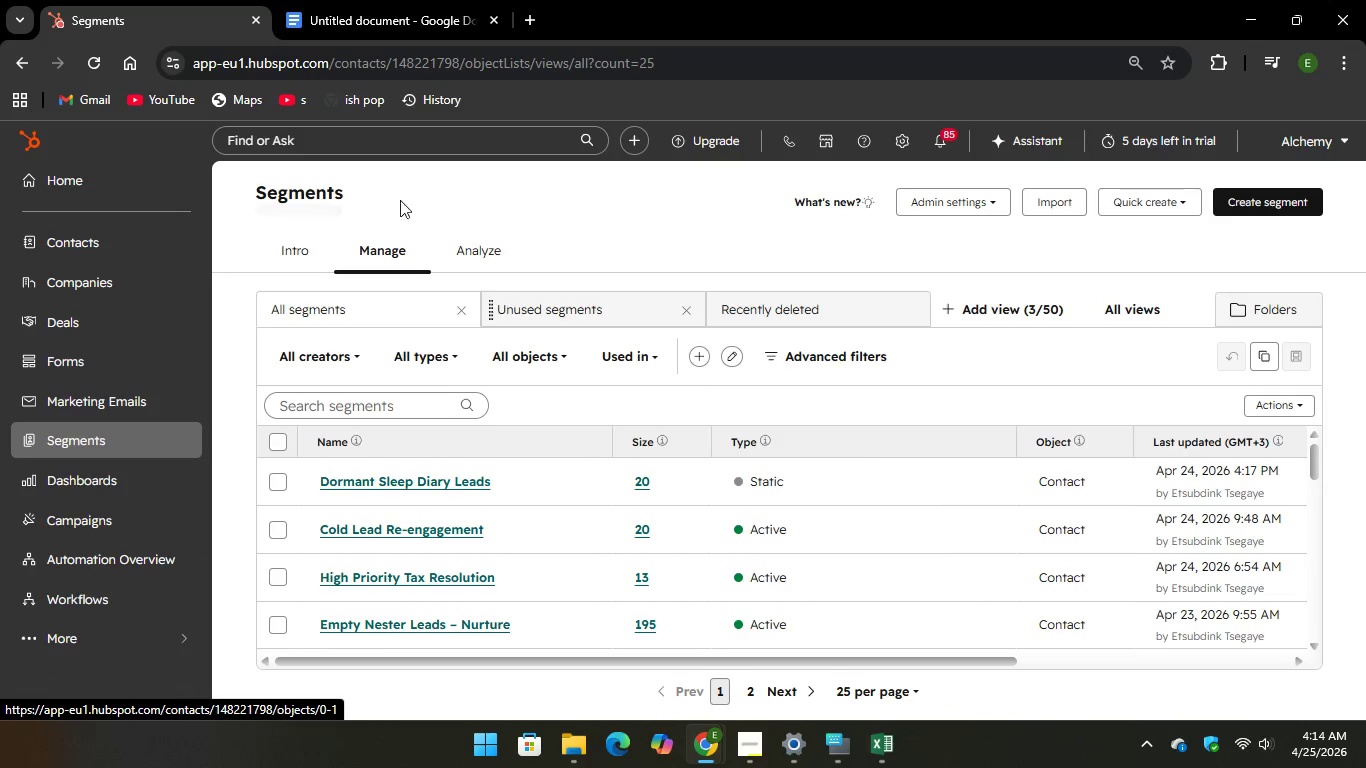 
wait(5.1)
 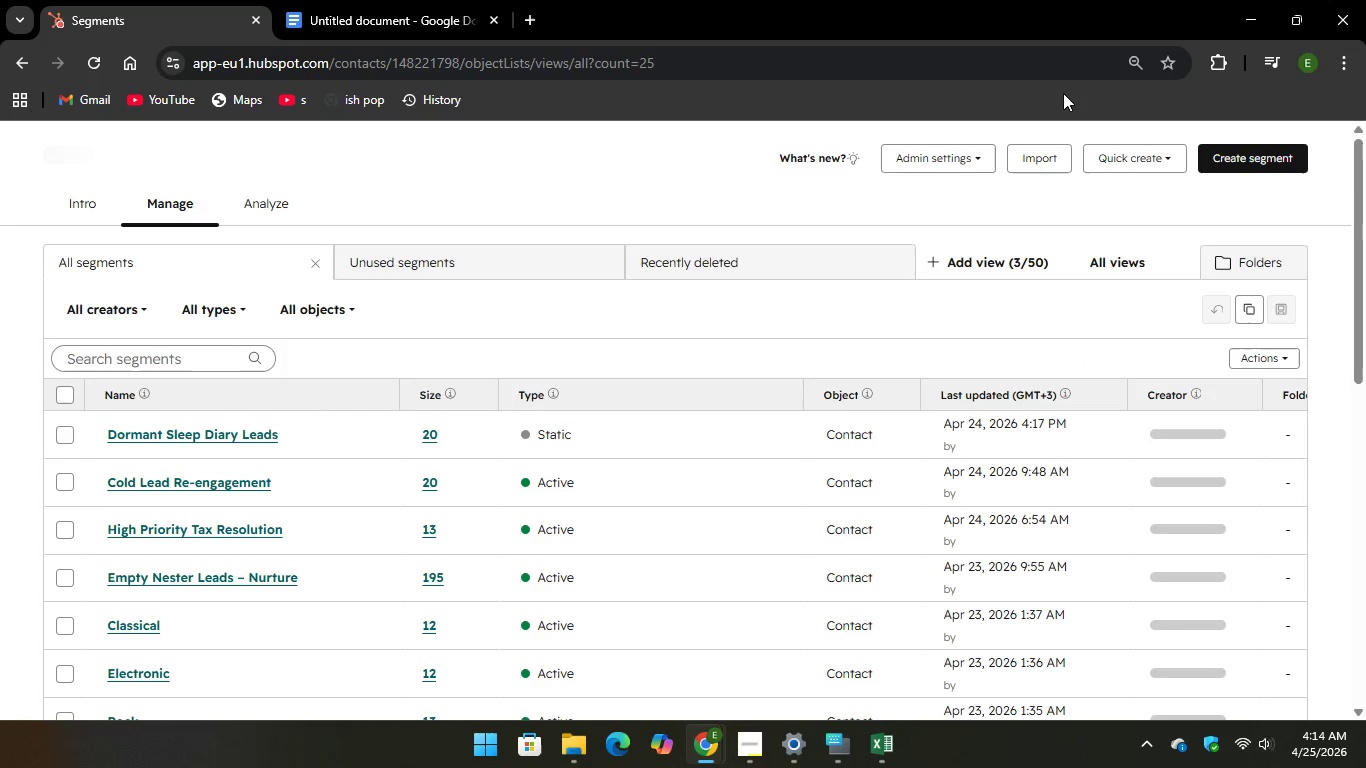 
mouse_move([882, 166])
 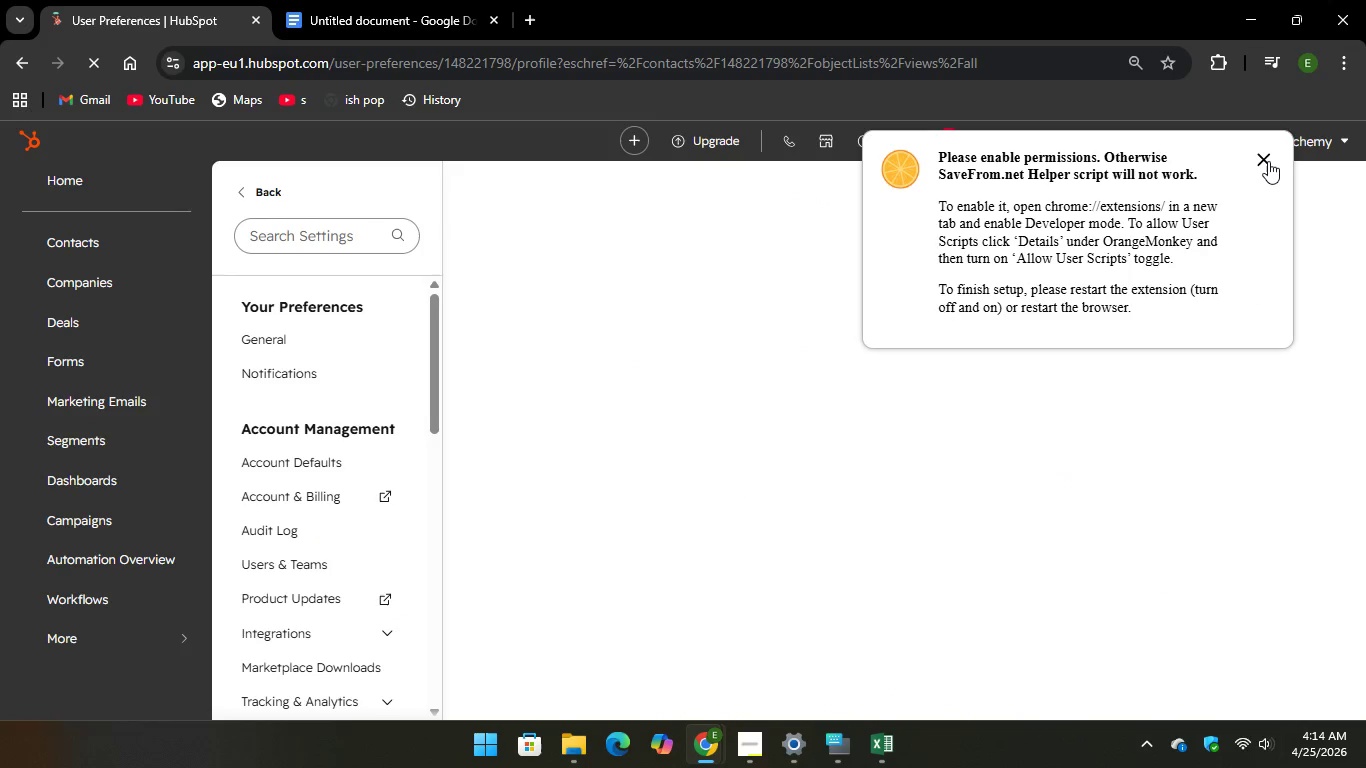 
left_click([1268, 161])
 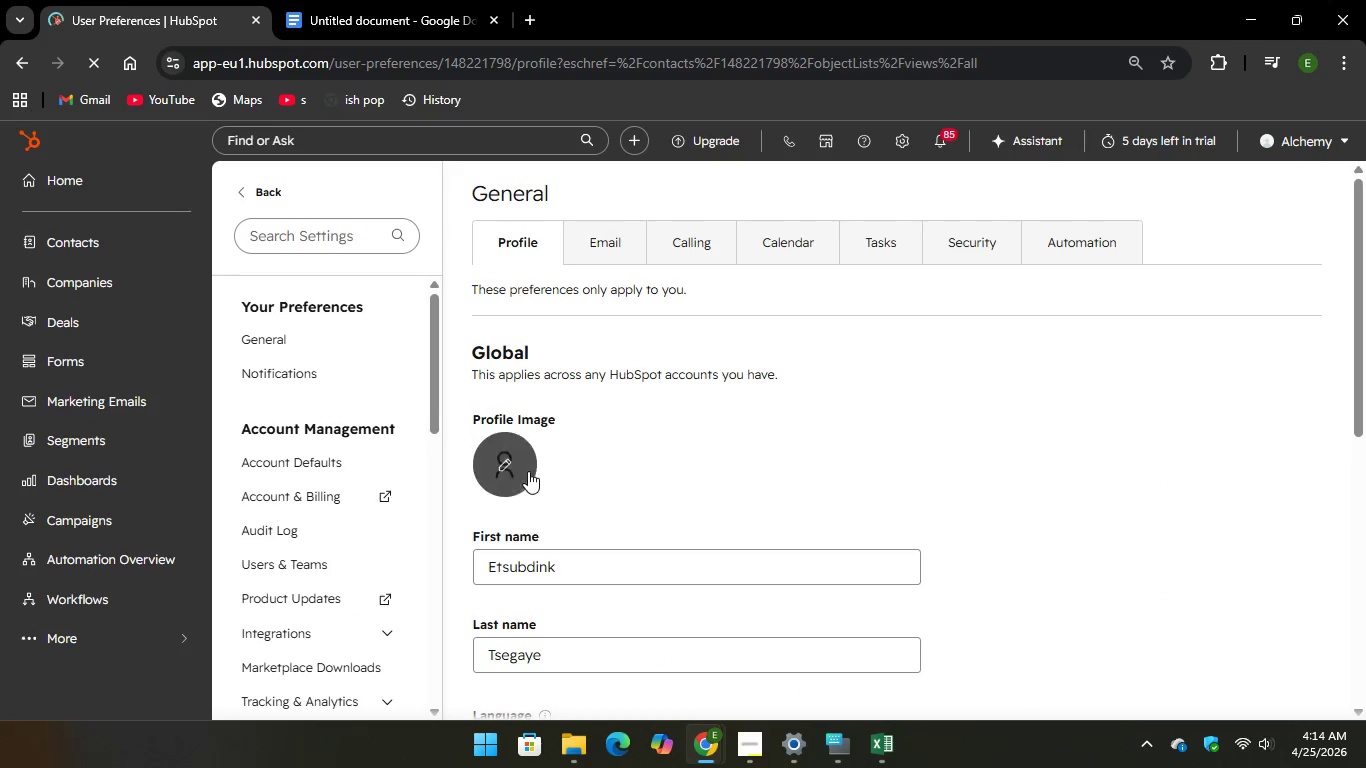 
scroll: coordinate [387, 494], scroll_direction: down, amount: 4.0
 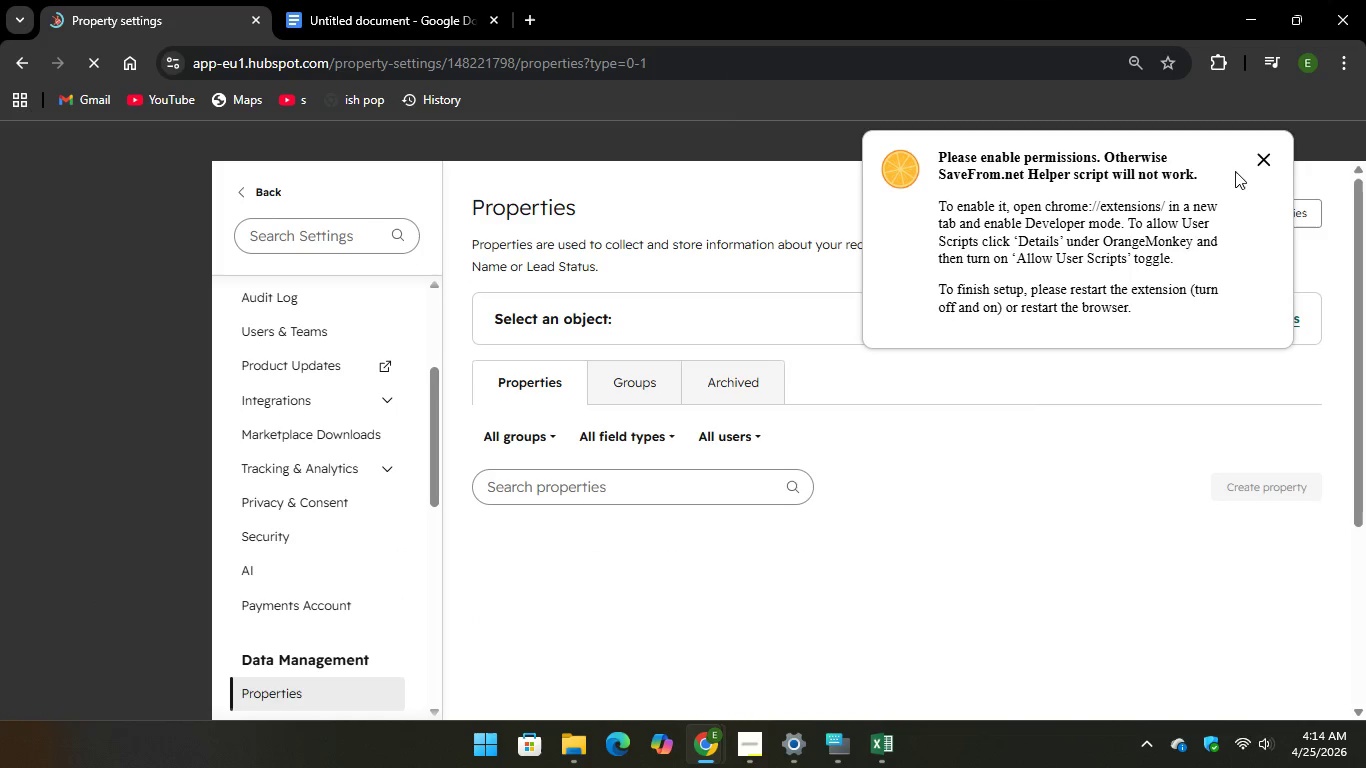 
left_click([1256, 162])
 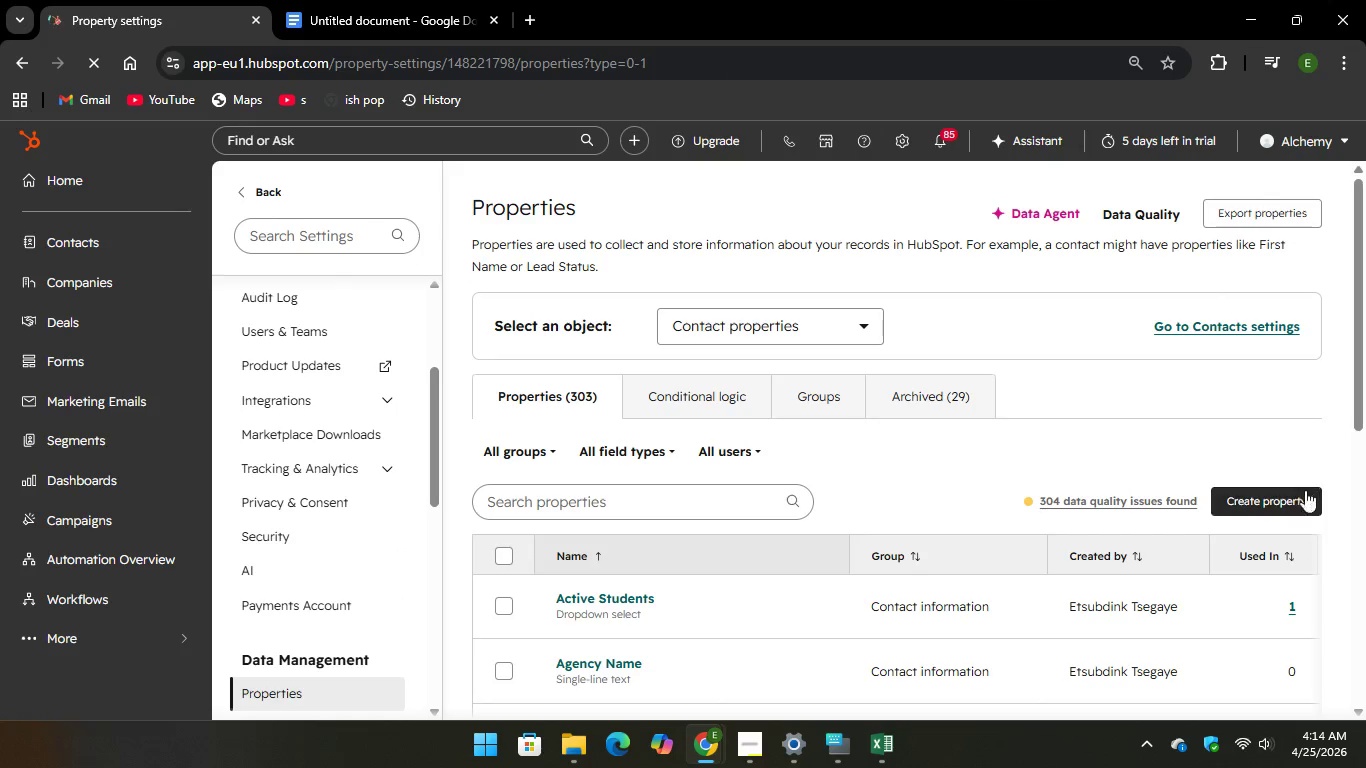 
left_click([1299, 496])
 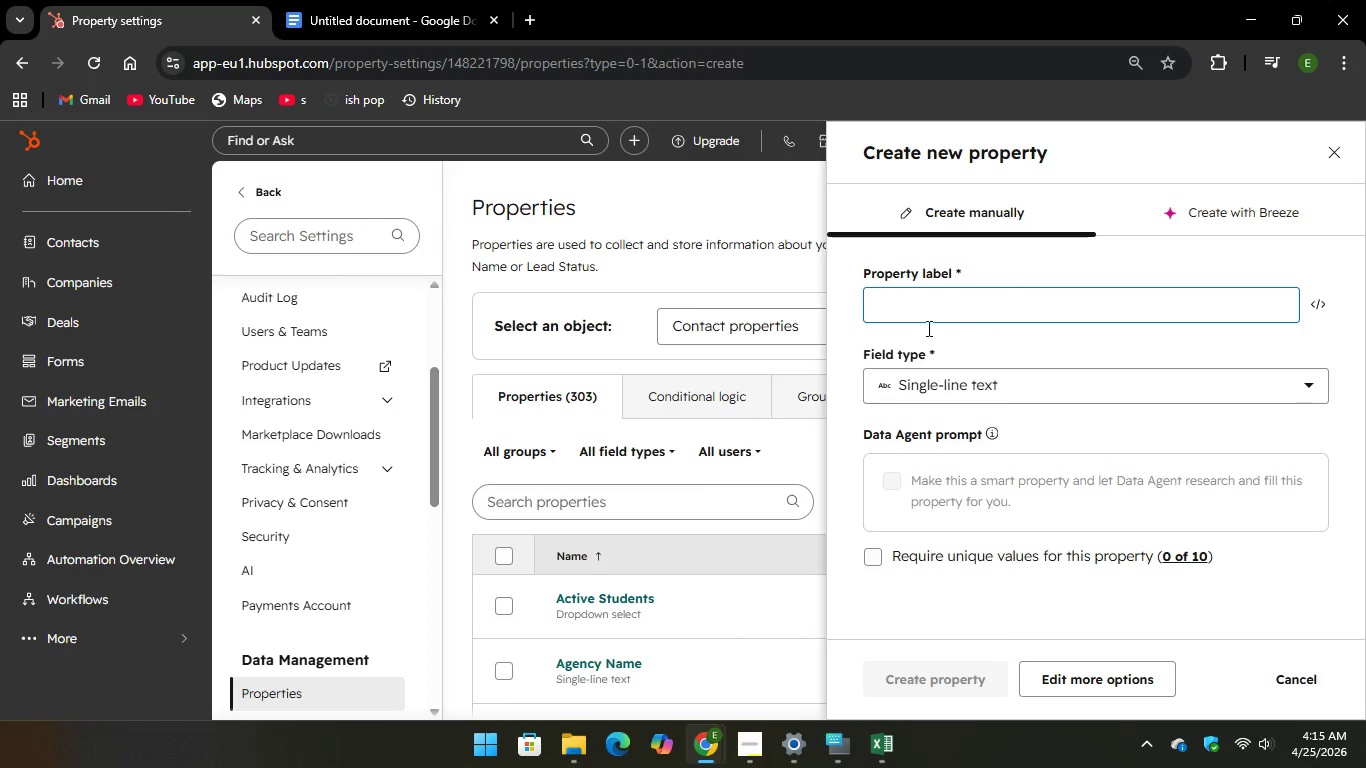 
wait(5.48)
 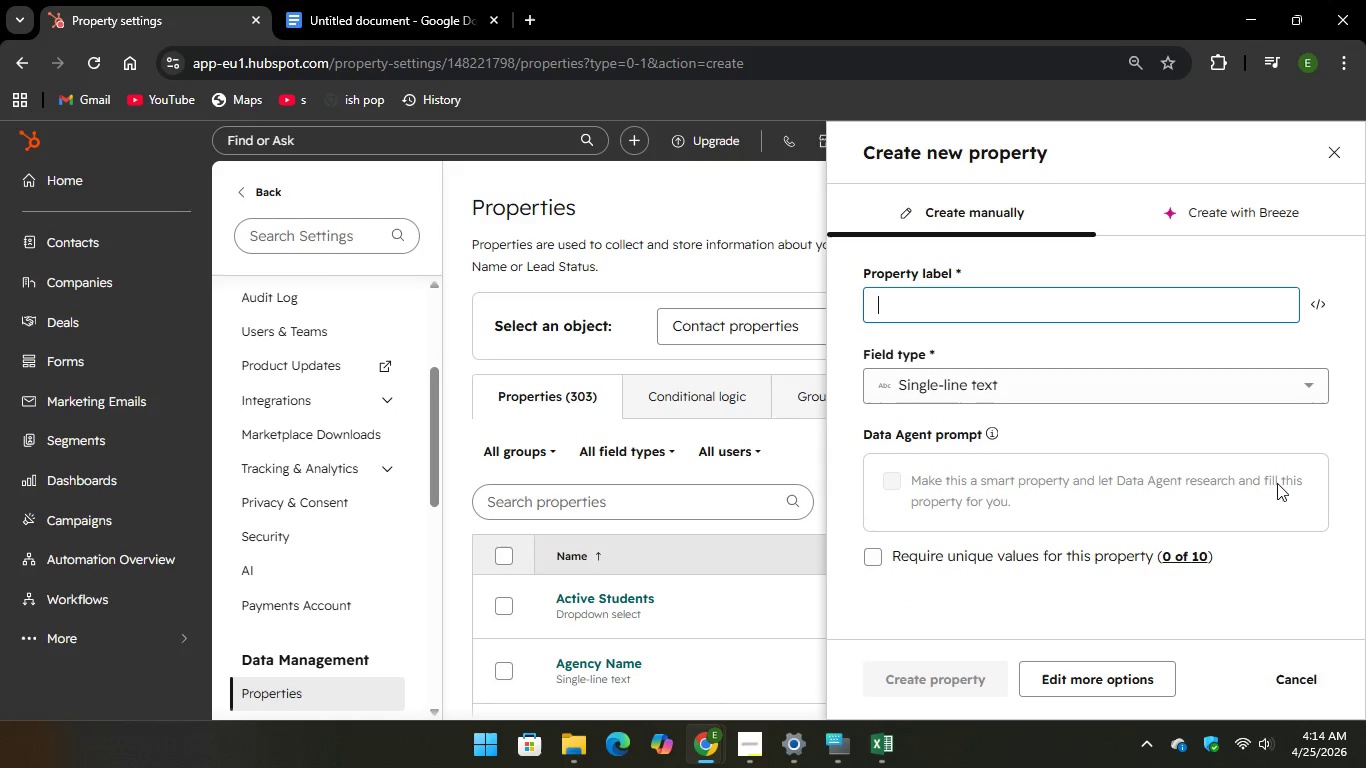 
left_click([829, 736])
 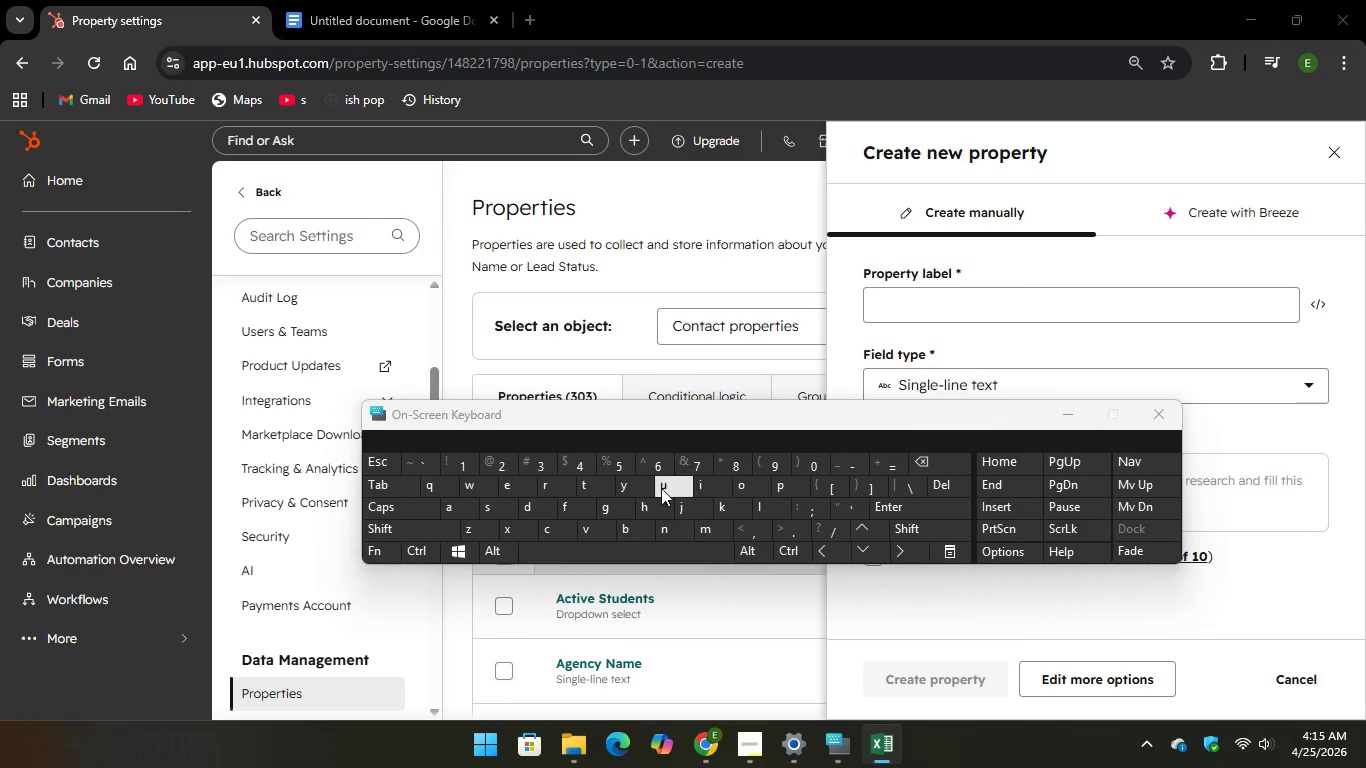 
key(CapsLock)
 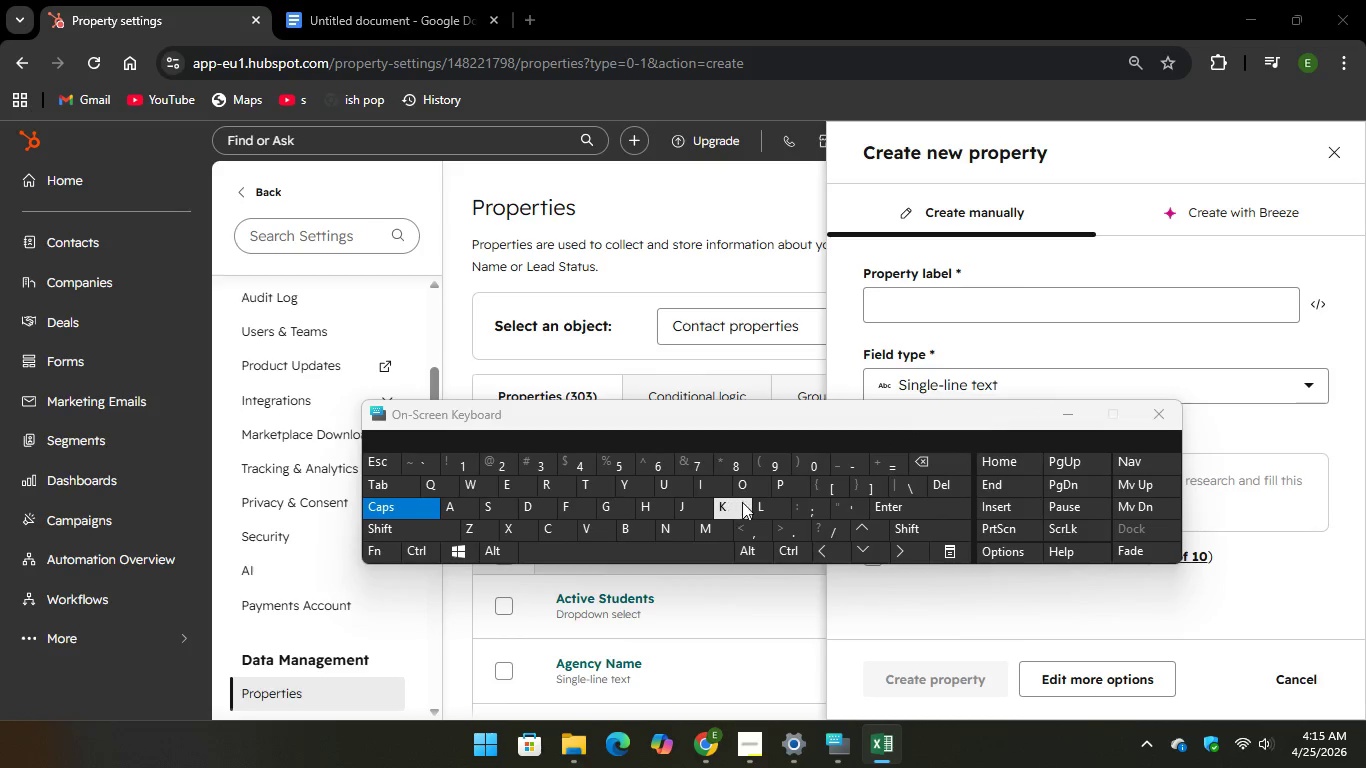 
key(K)
 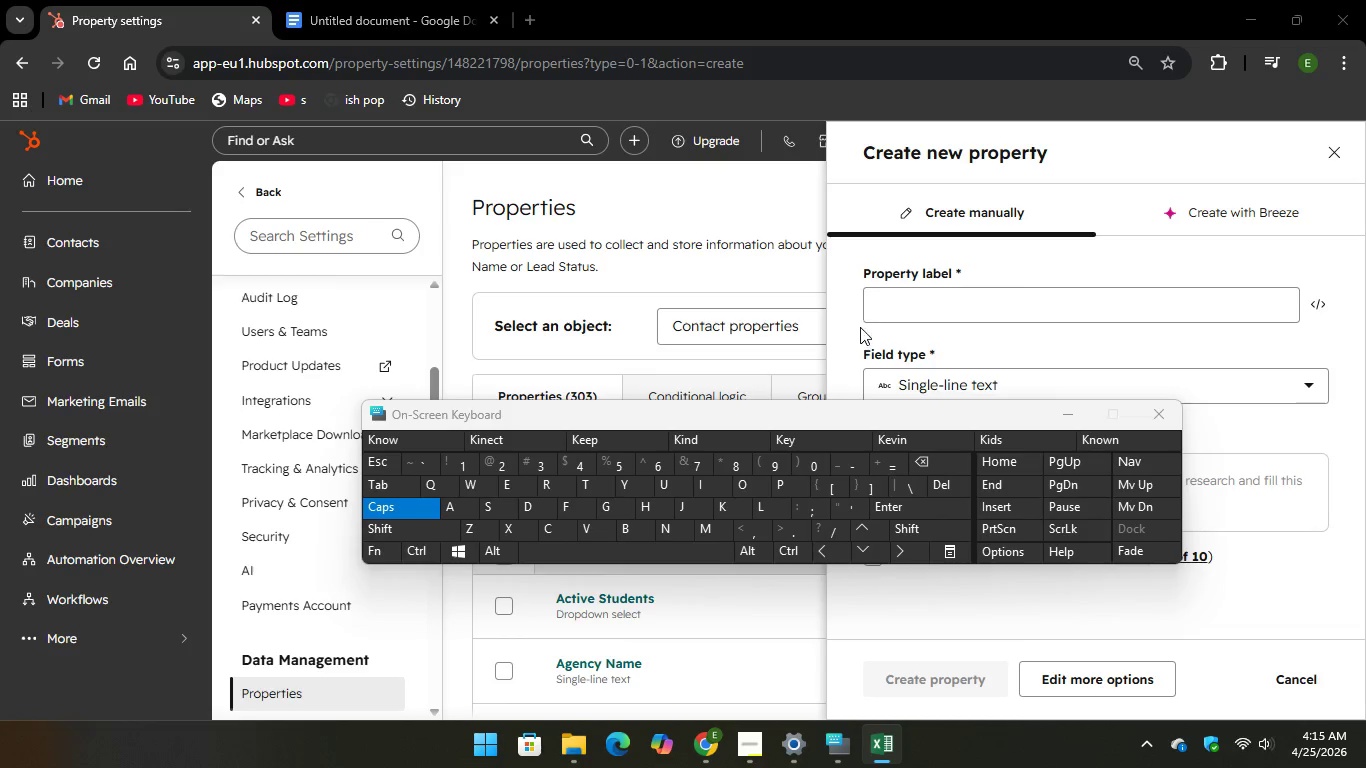 
left_click([885, 300])
 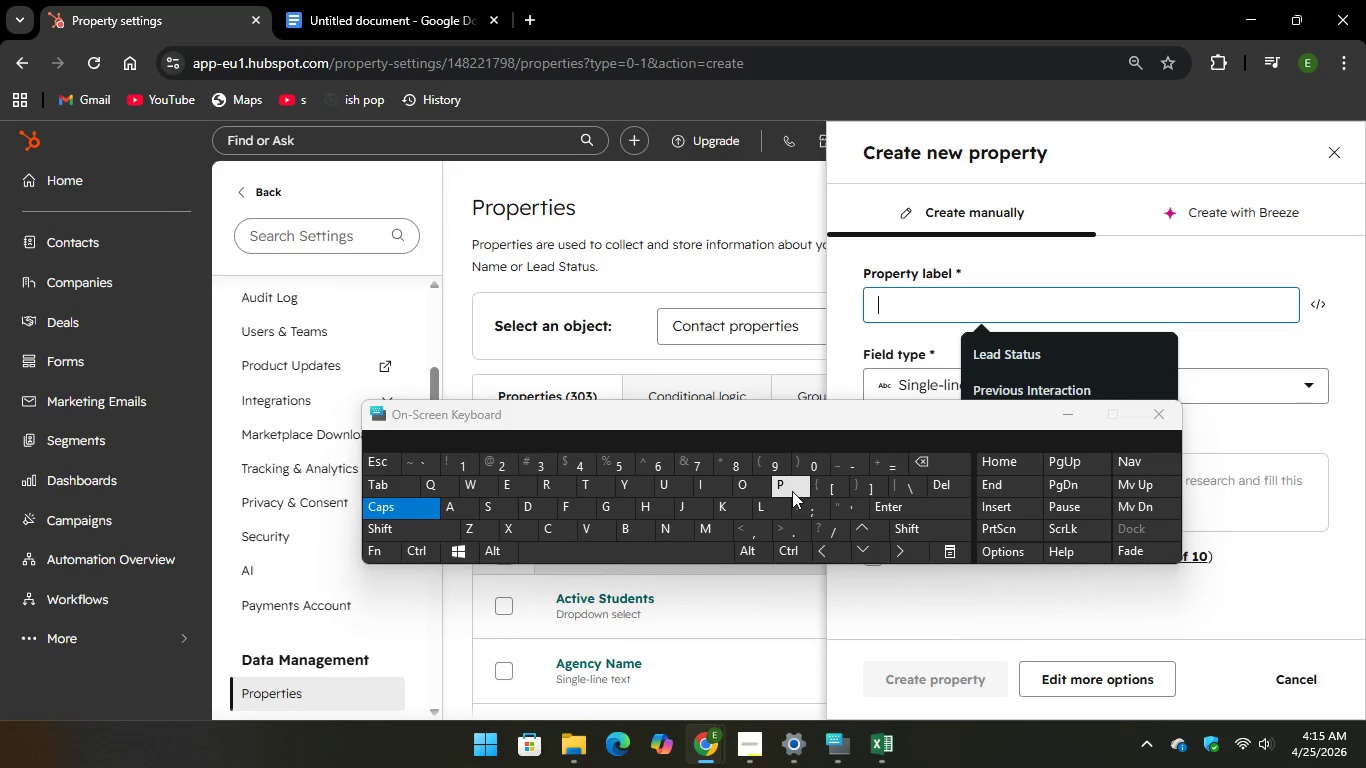 
type(Last )
 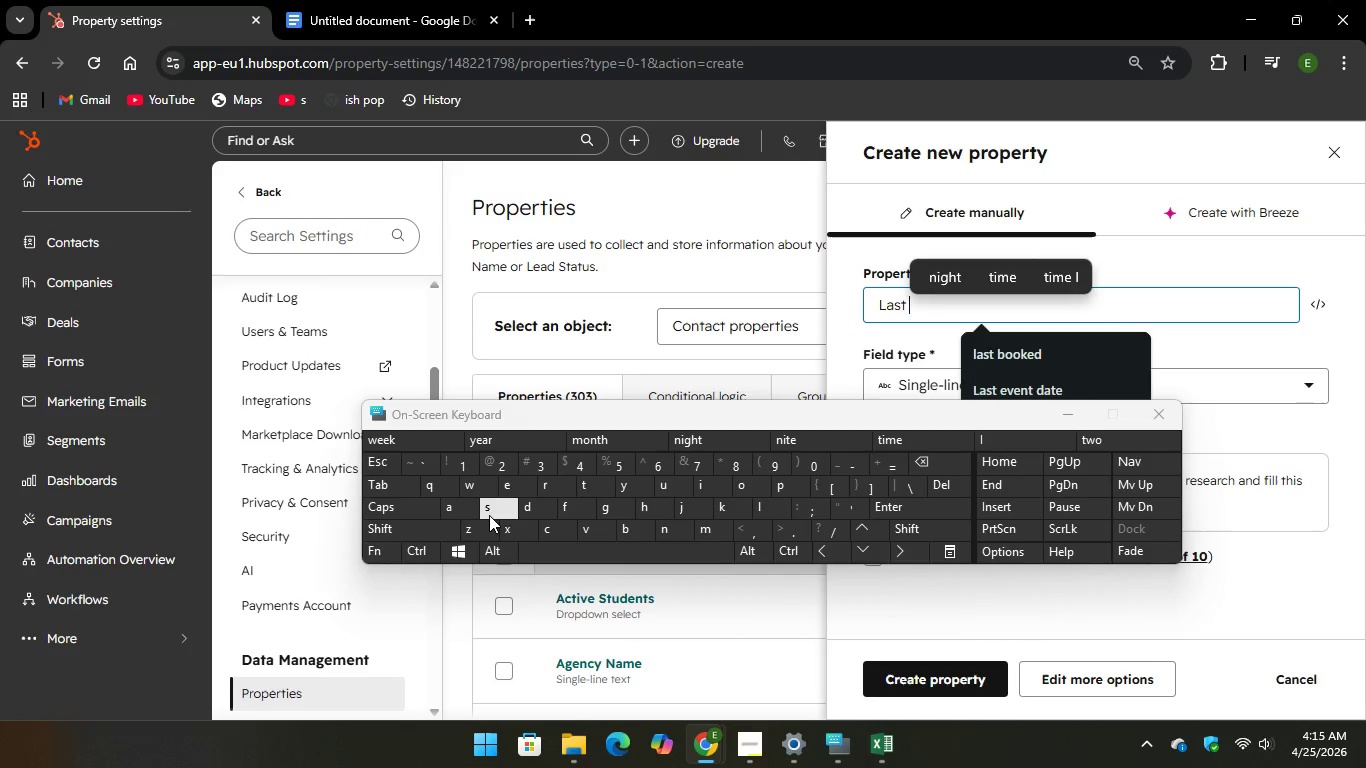 
key(CapsLock)
 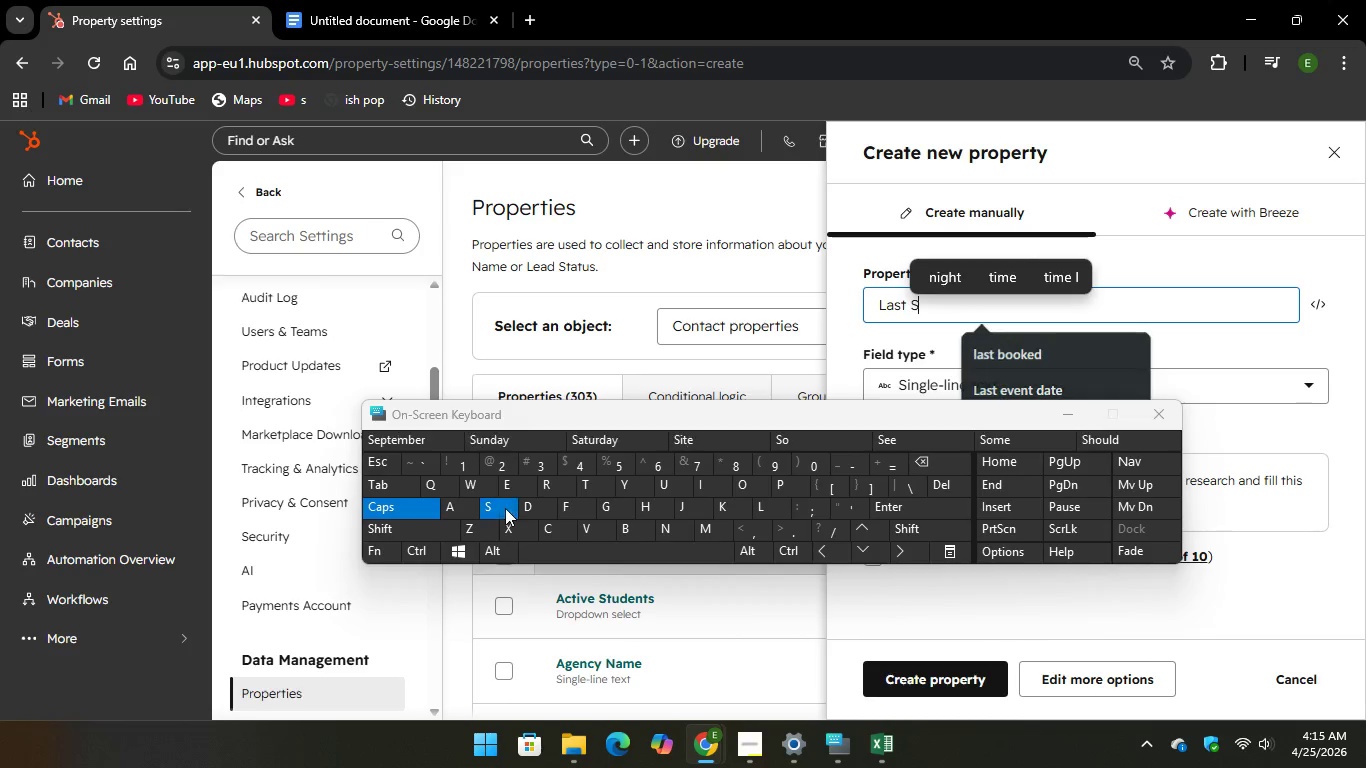 
key(S)
 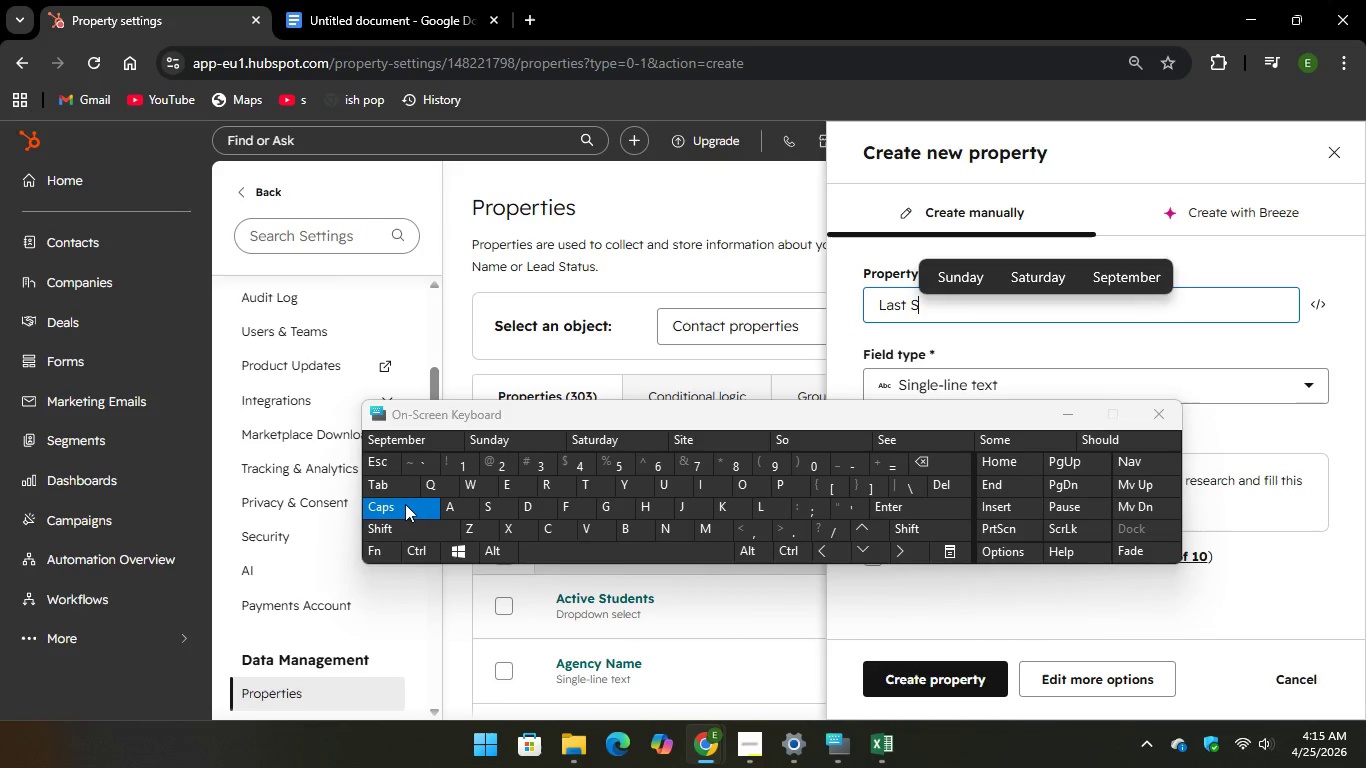 
wait(7.14)
 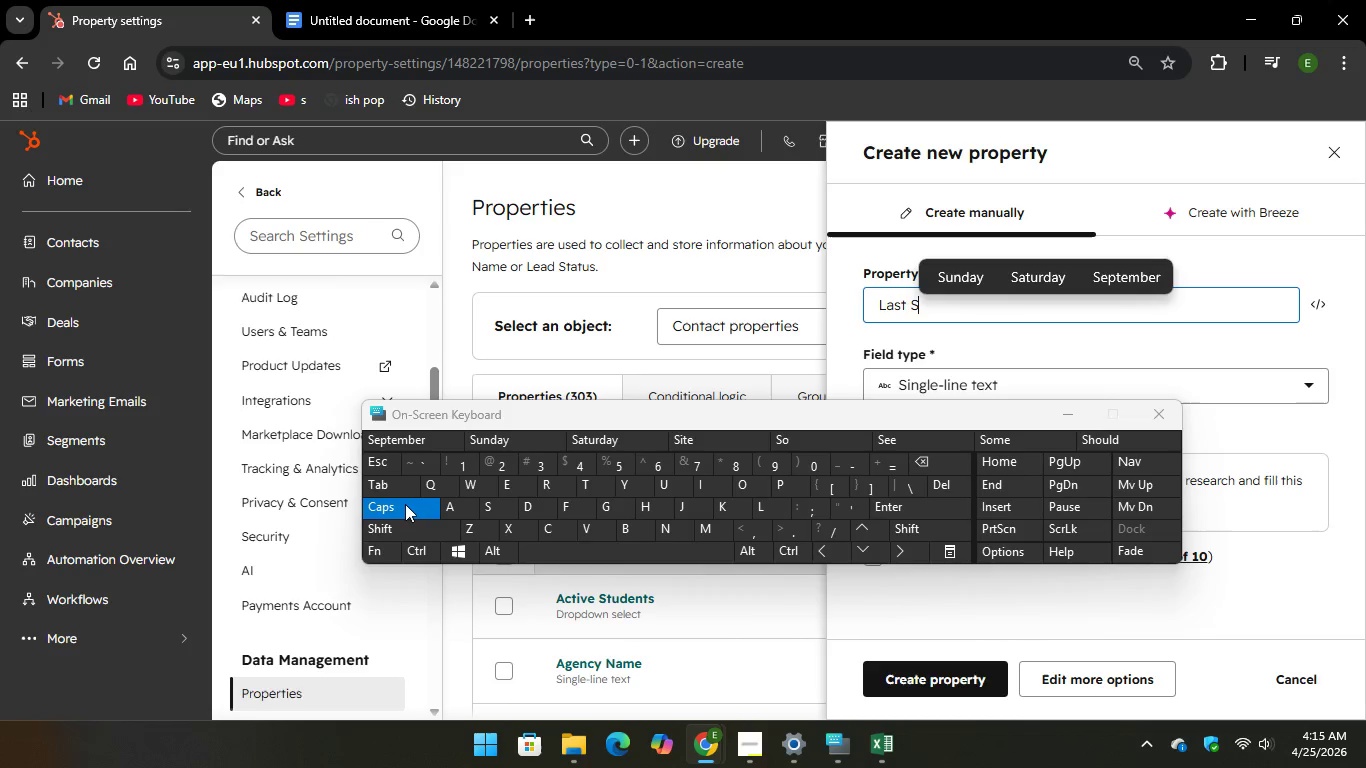 
left_click([874, 741])
 